 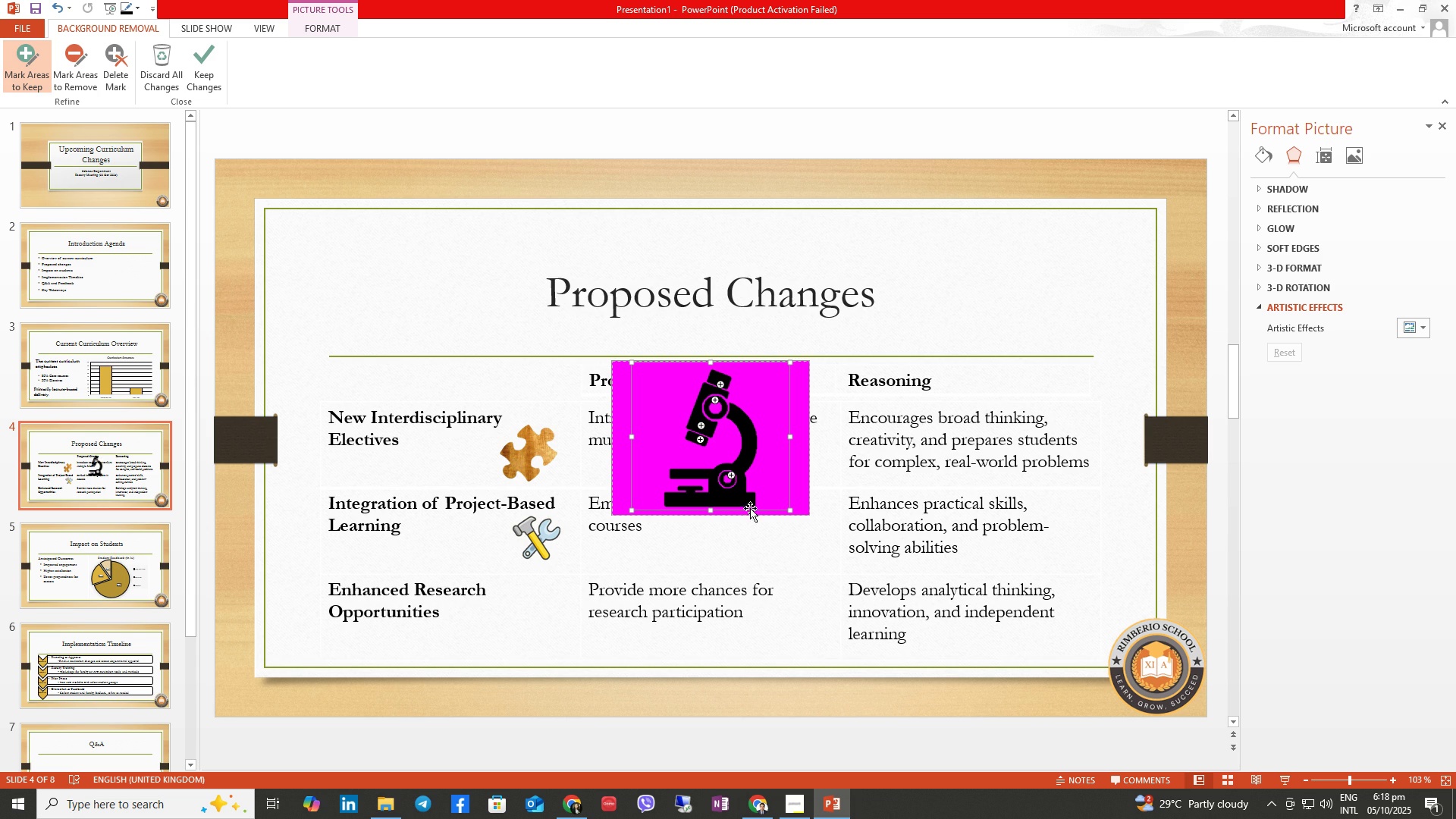 
left_click([214, 84])
 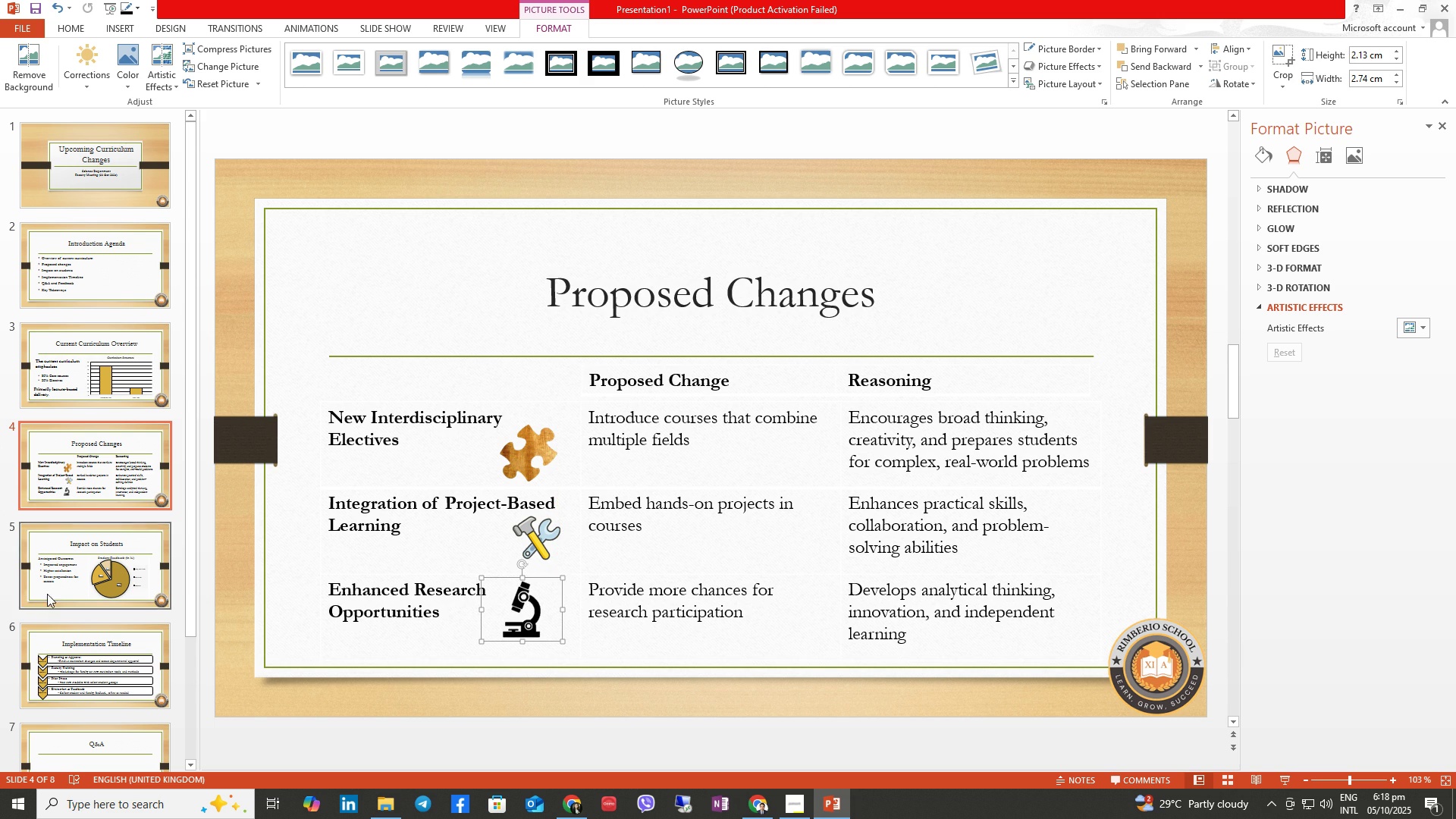 
wait(14.96)
 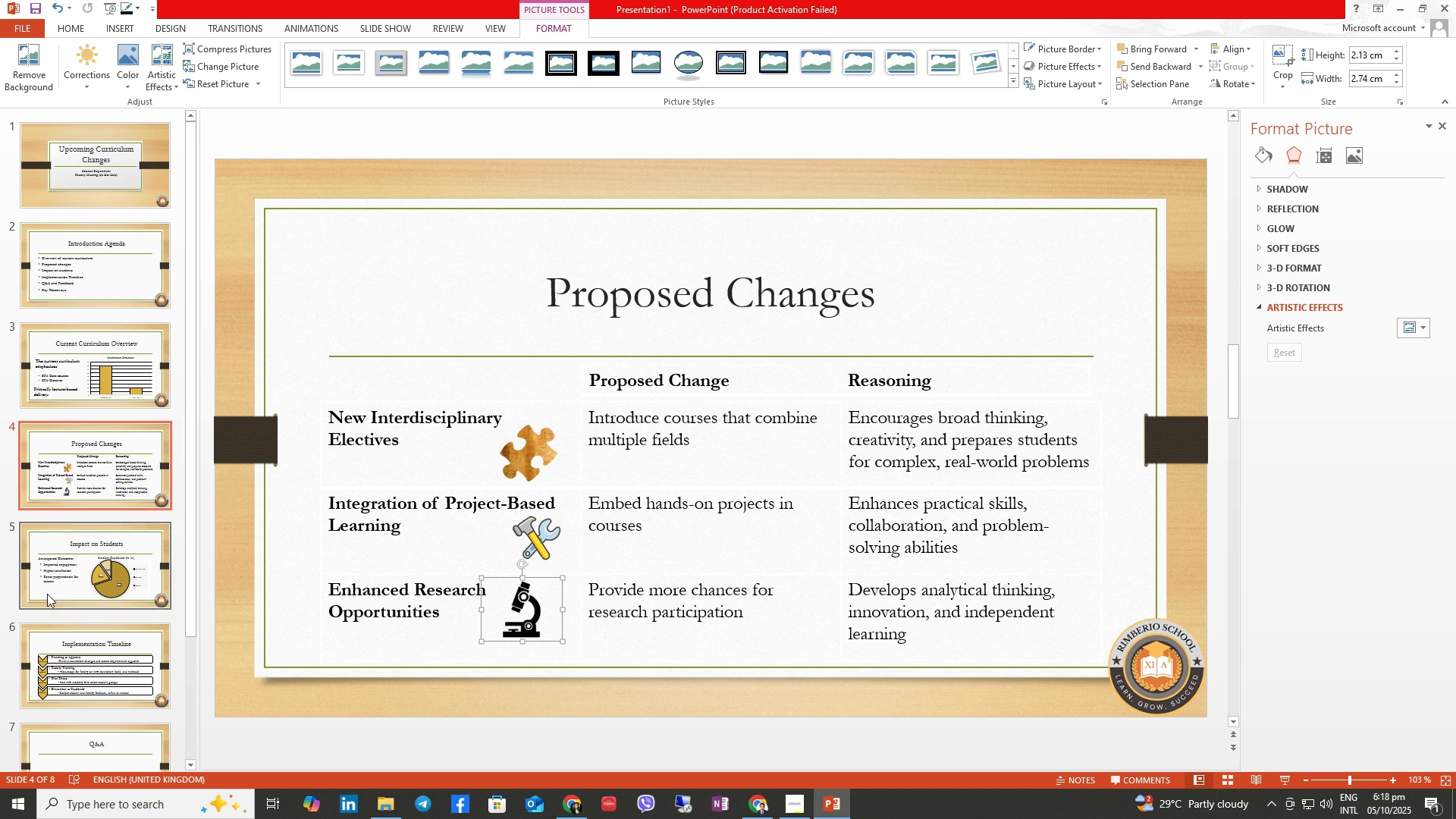 
key(ArrowDown)
 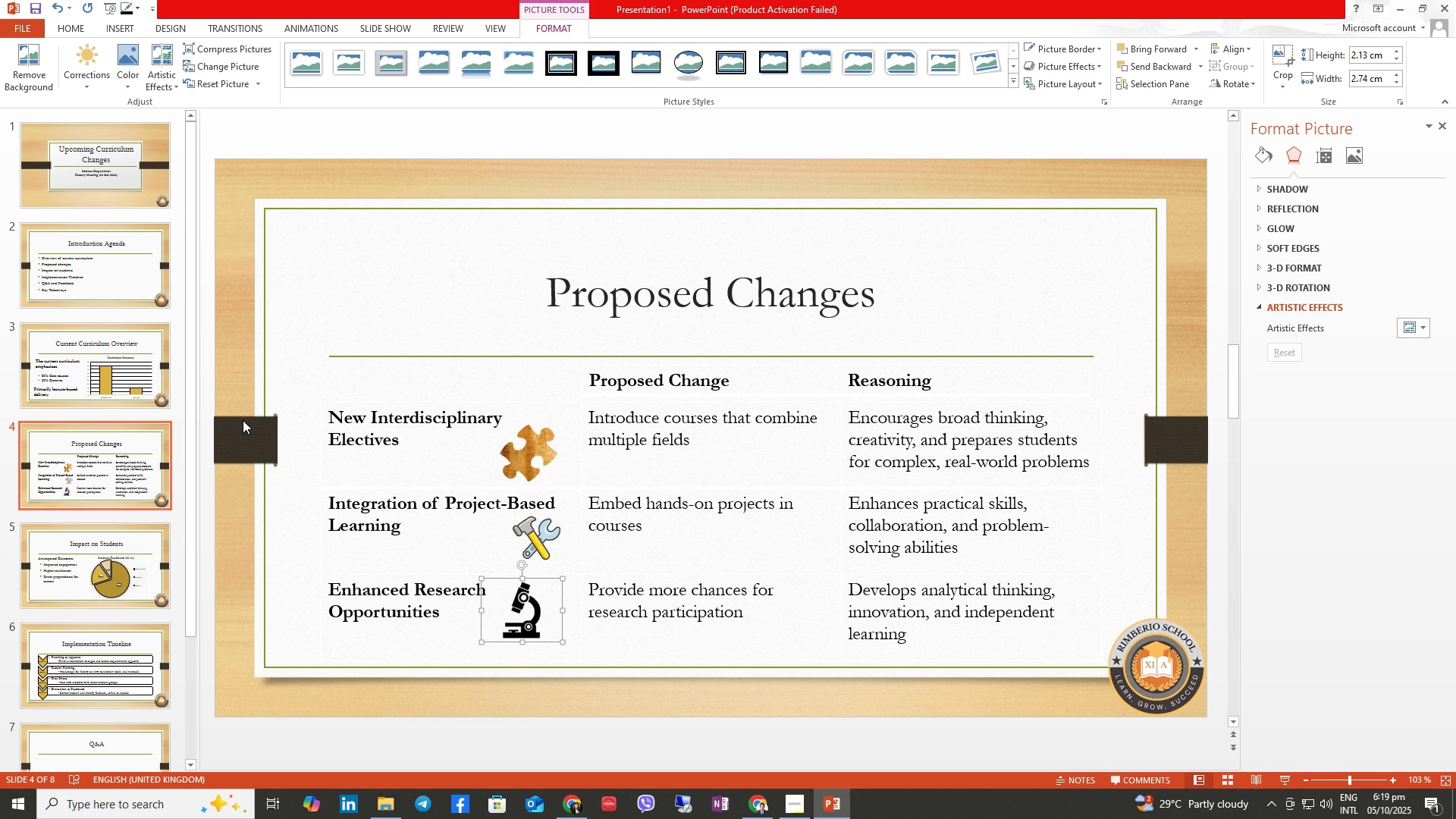 
scroll: coordinate [174, 516], scroll_direction: down, amount: 3.0
 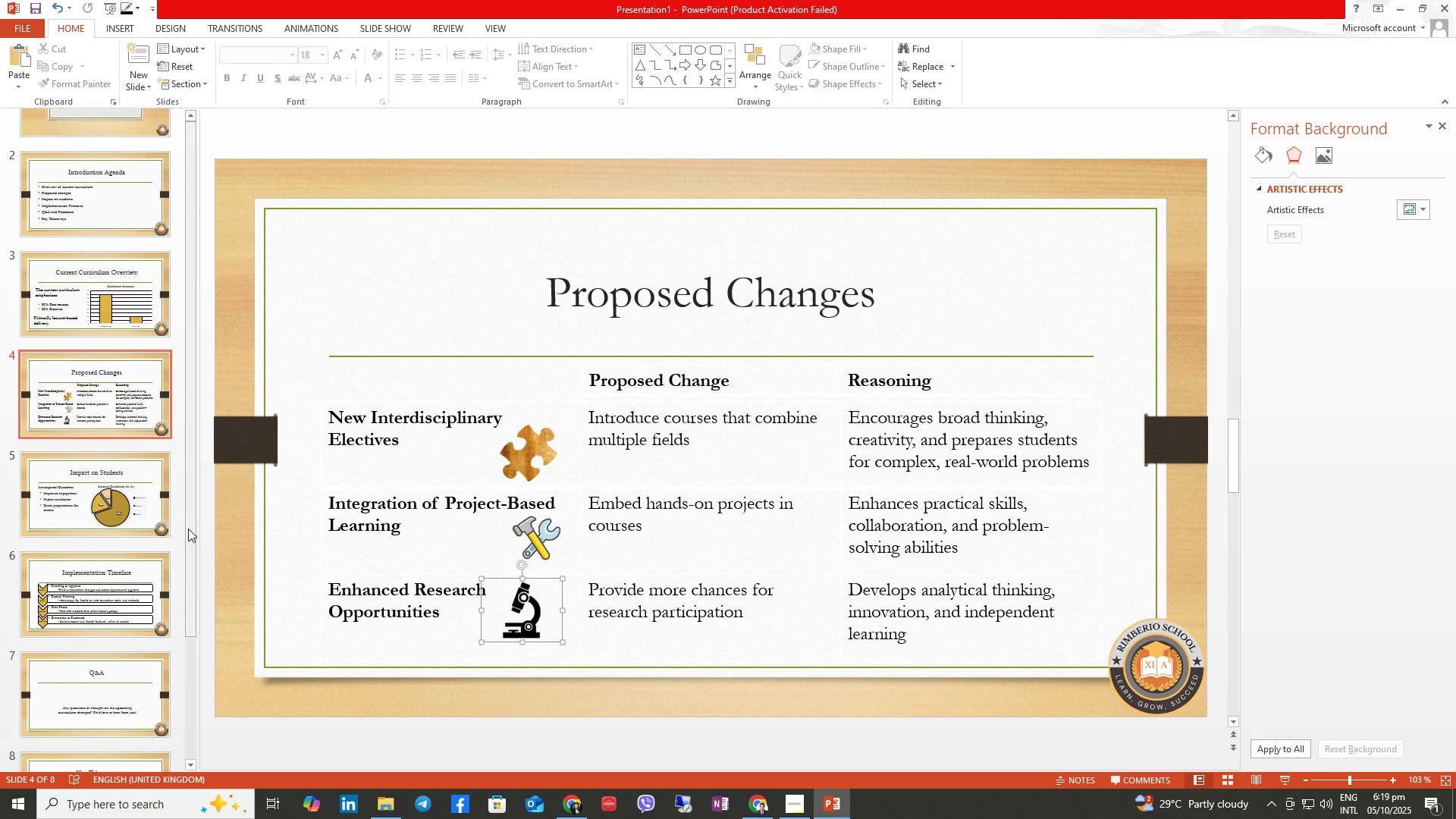 
scroll: coordinate [209, 501], scroll_direction: up, amount: 3.0
 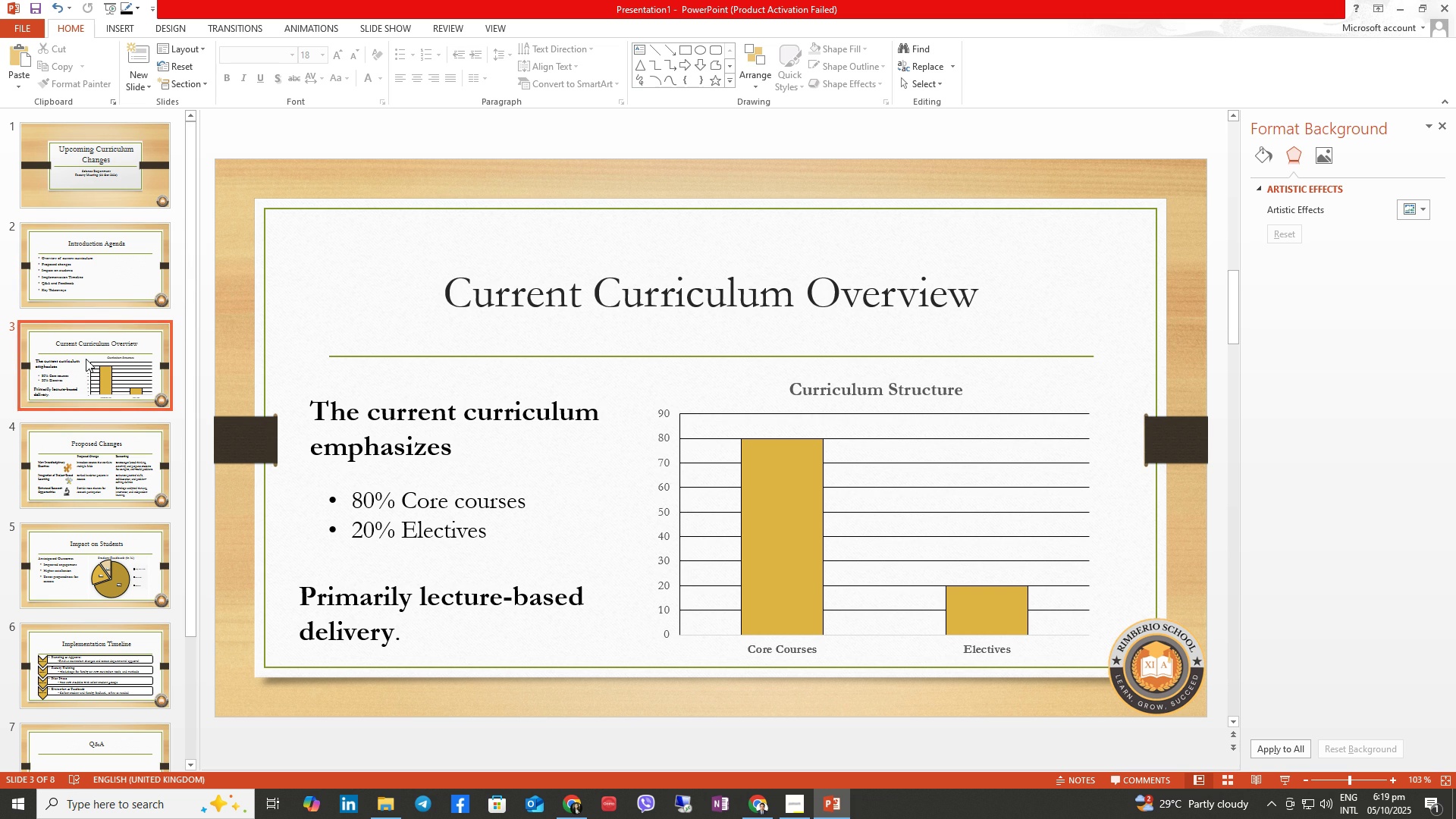 
left_click([86, 359])
 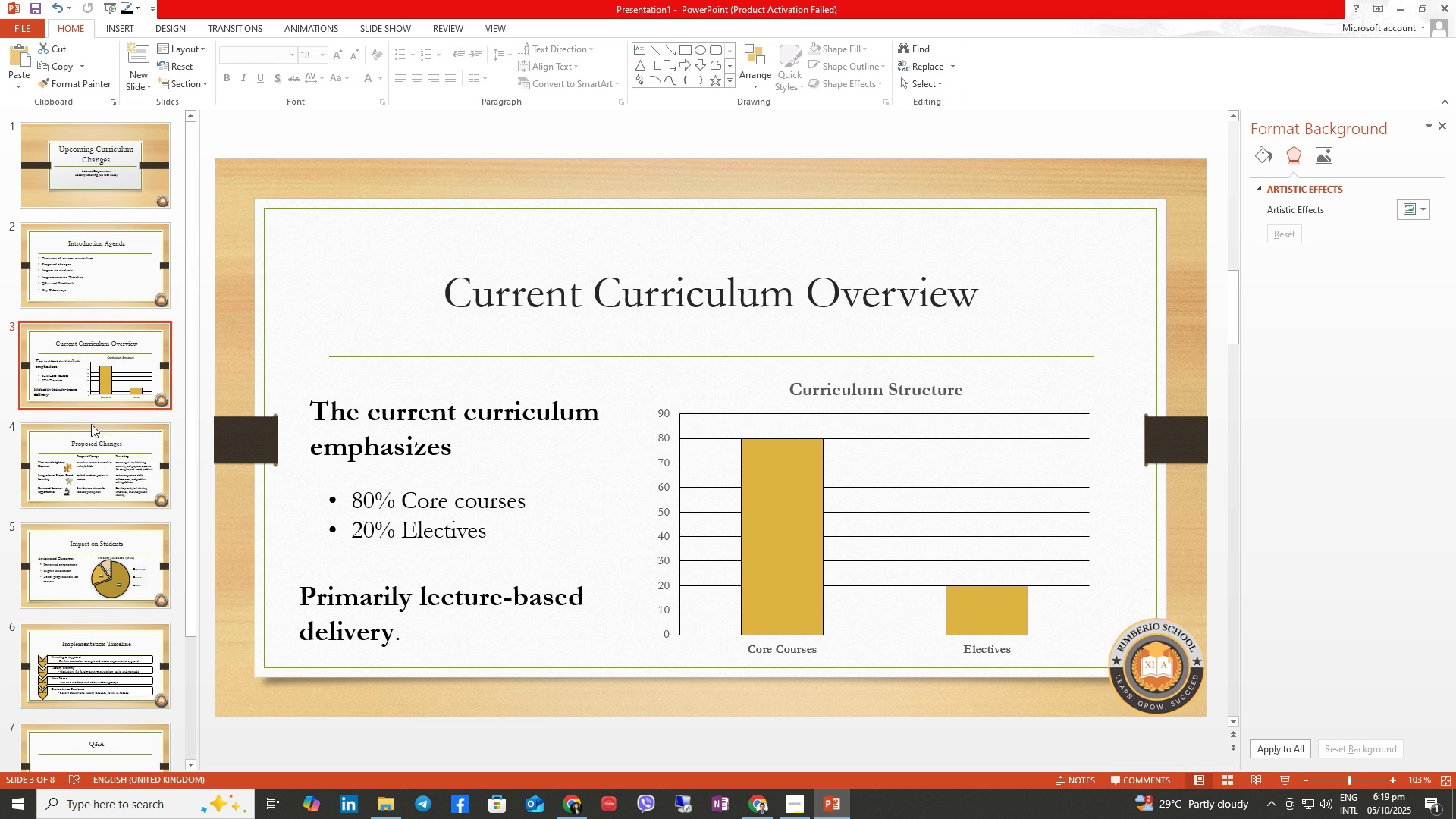 
mouse_move([75, 437])
 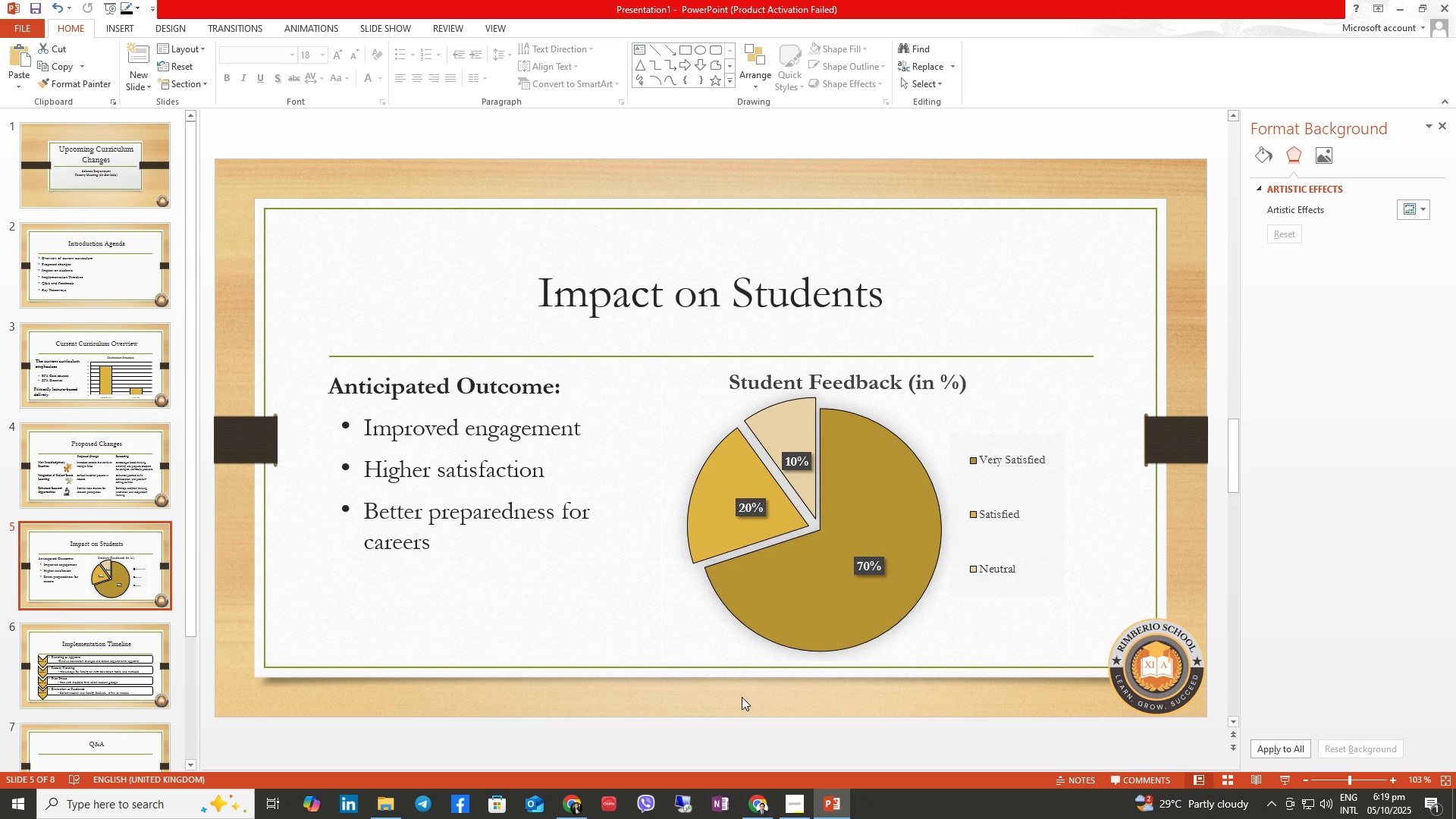 
left_click([587, 428])
 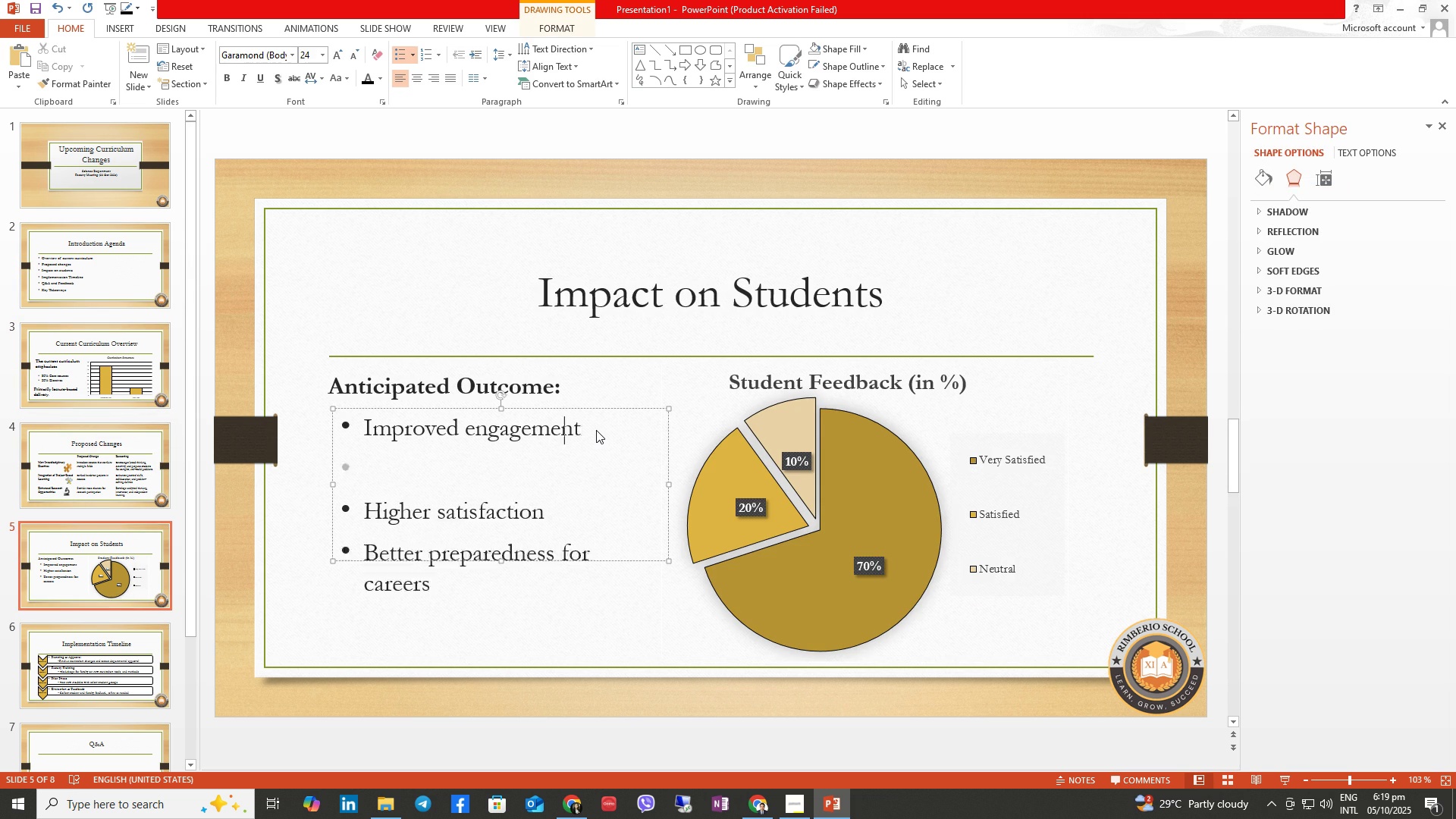 
key(Enter)
 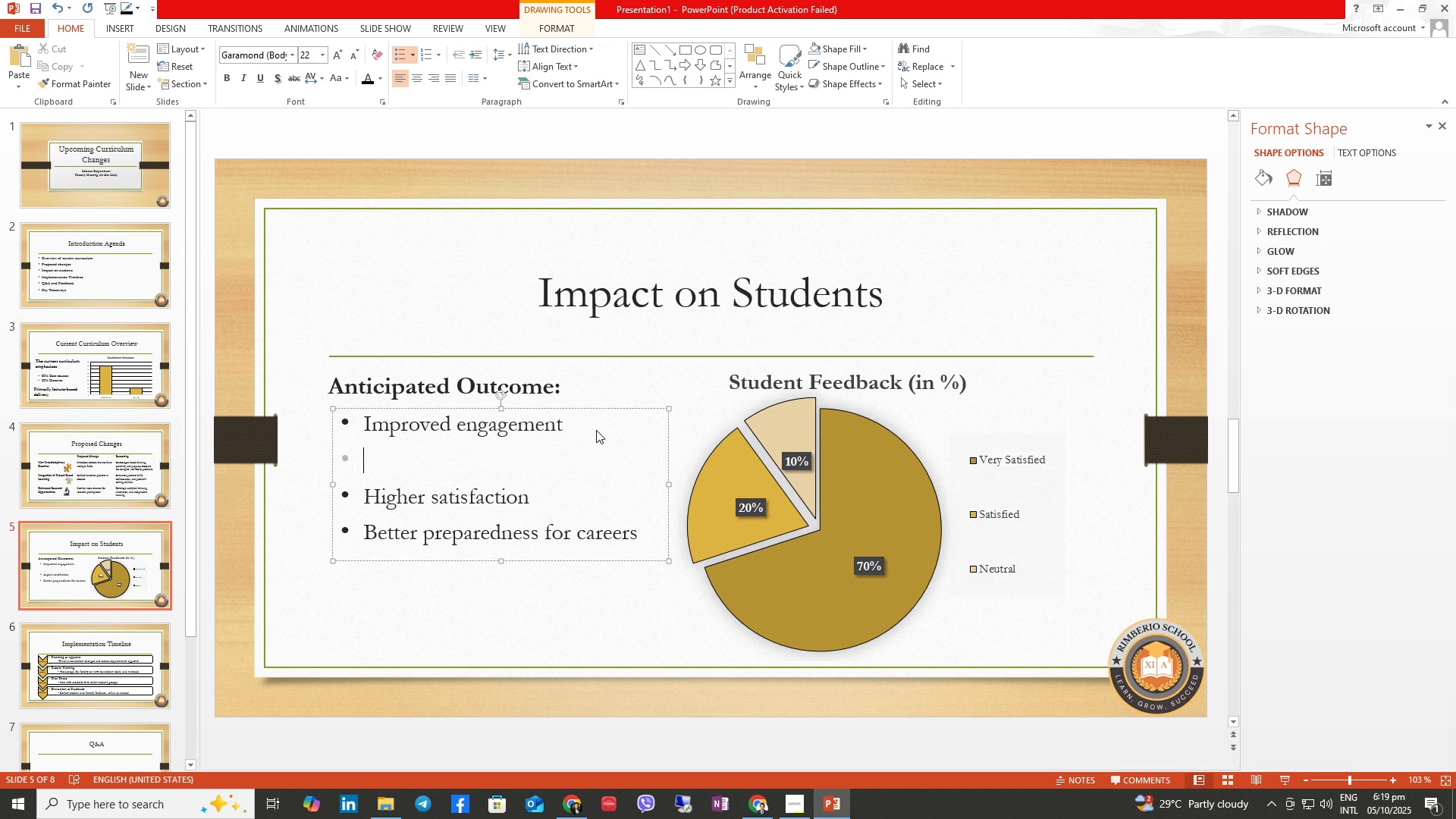 
key(Enter)
 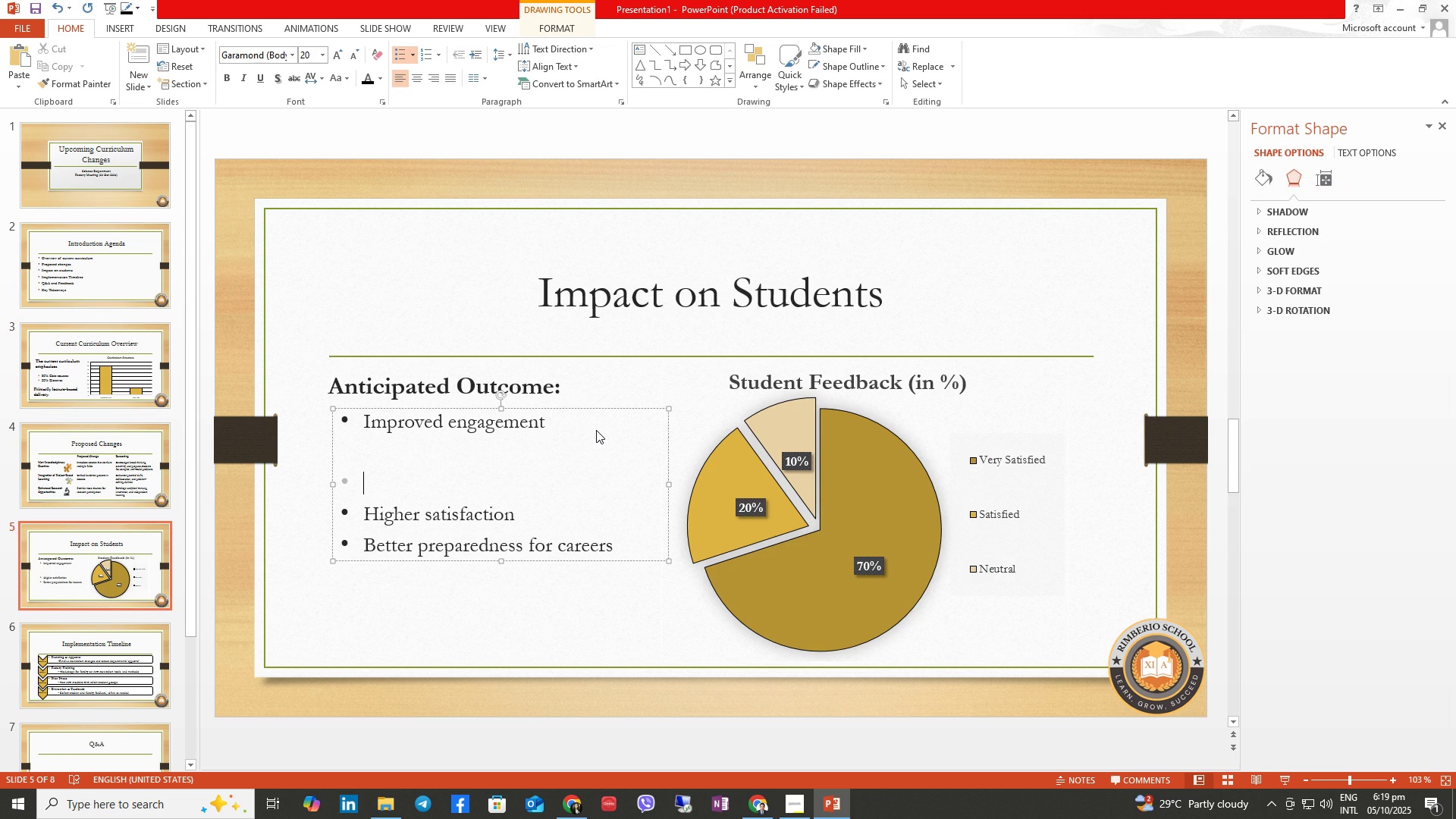 
key(ArrowDown)
 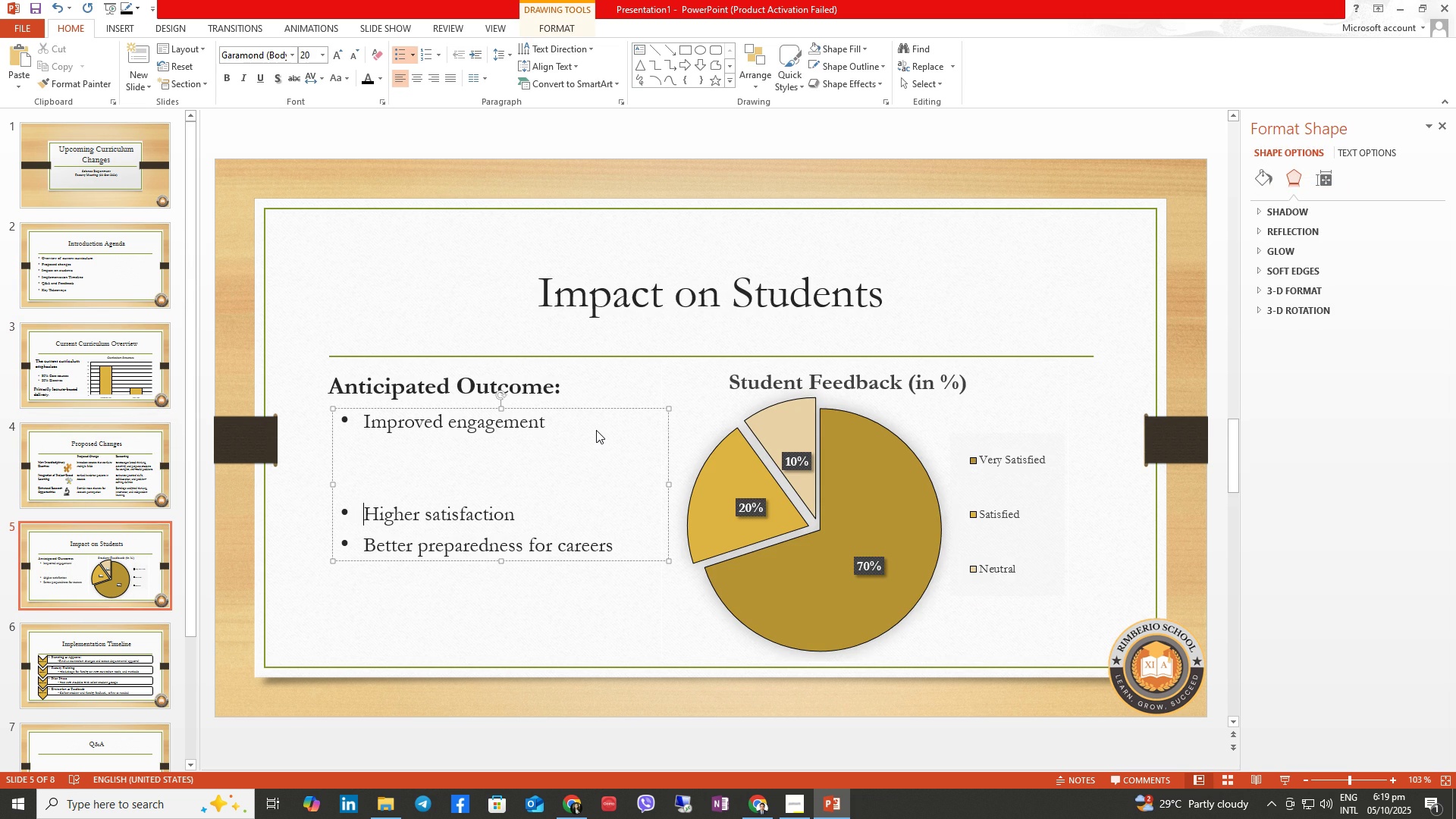 
key(ArrowRight)
 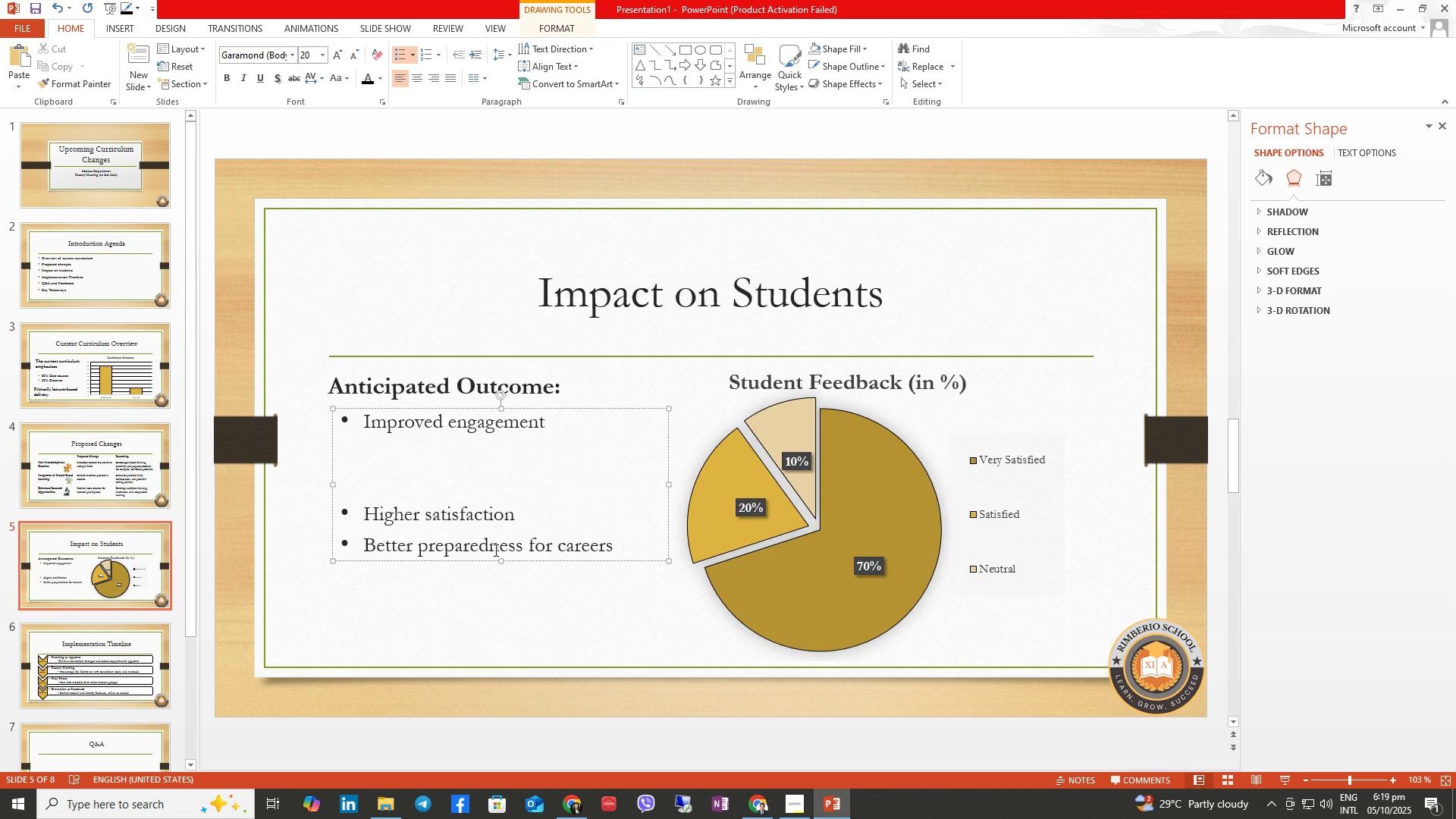 
left_click([551, 513])
 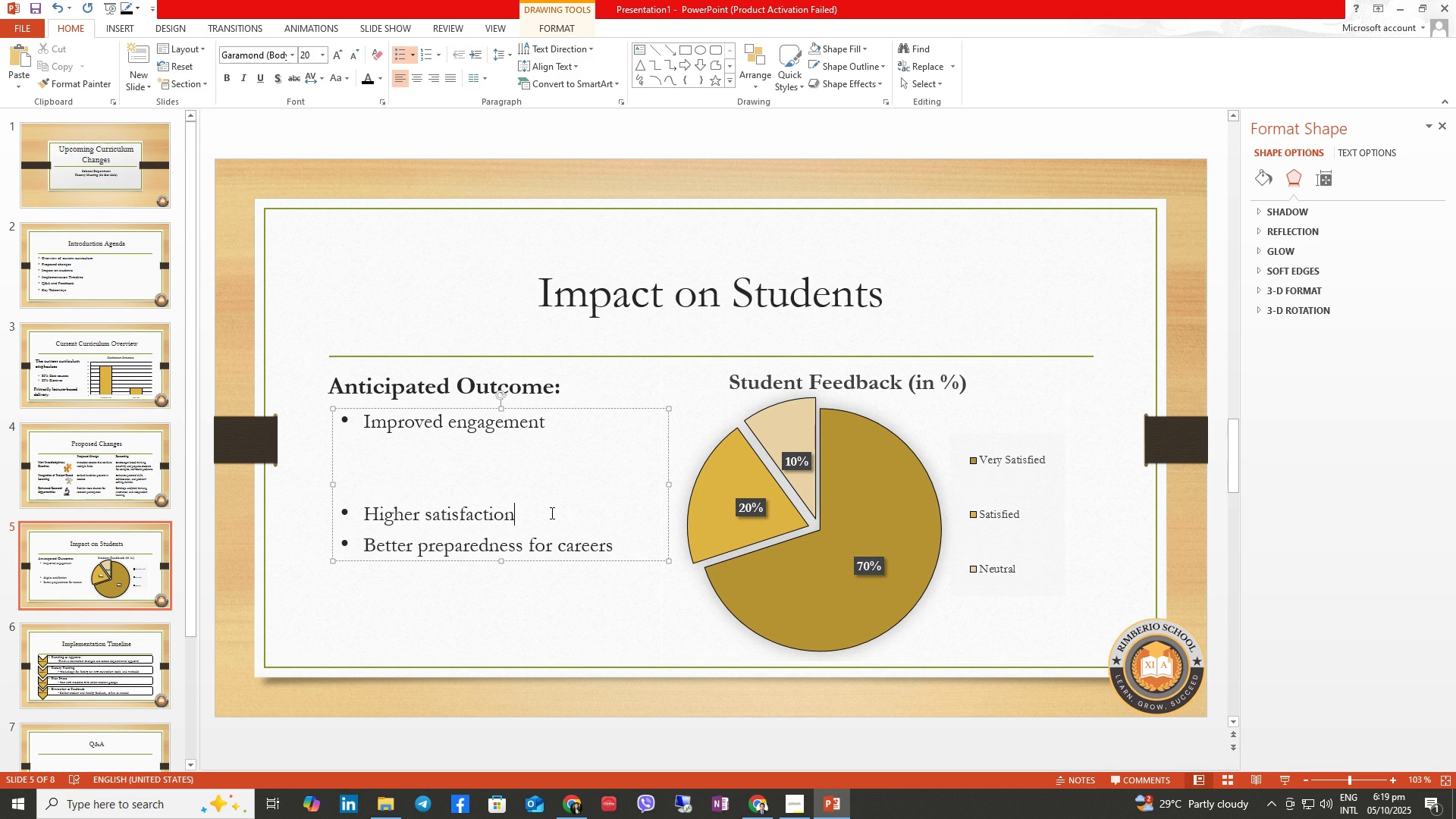 
key(Enter)
 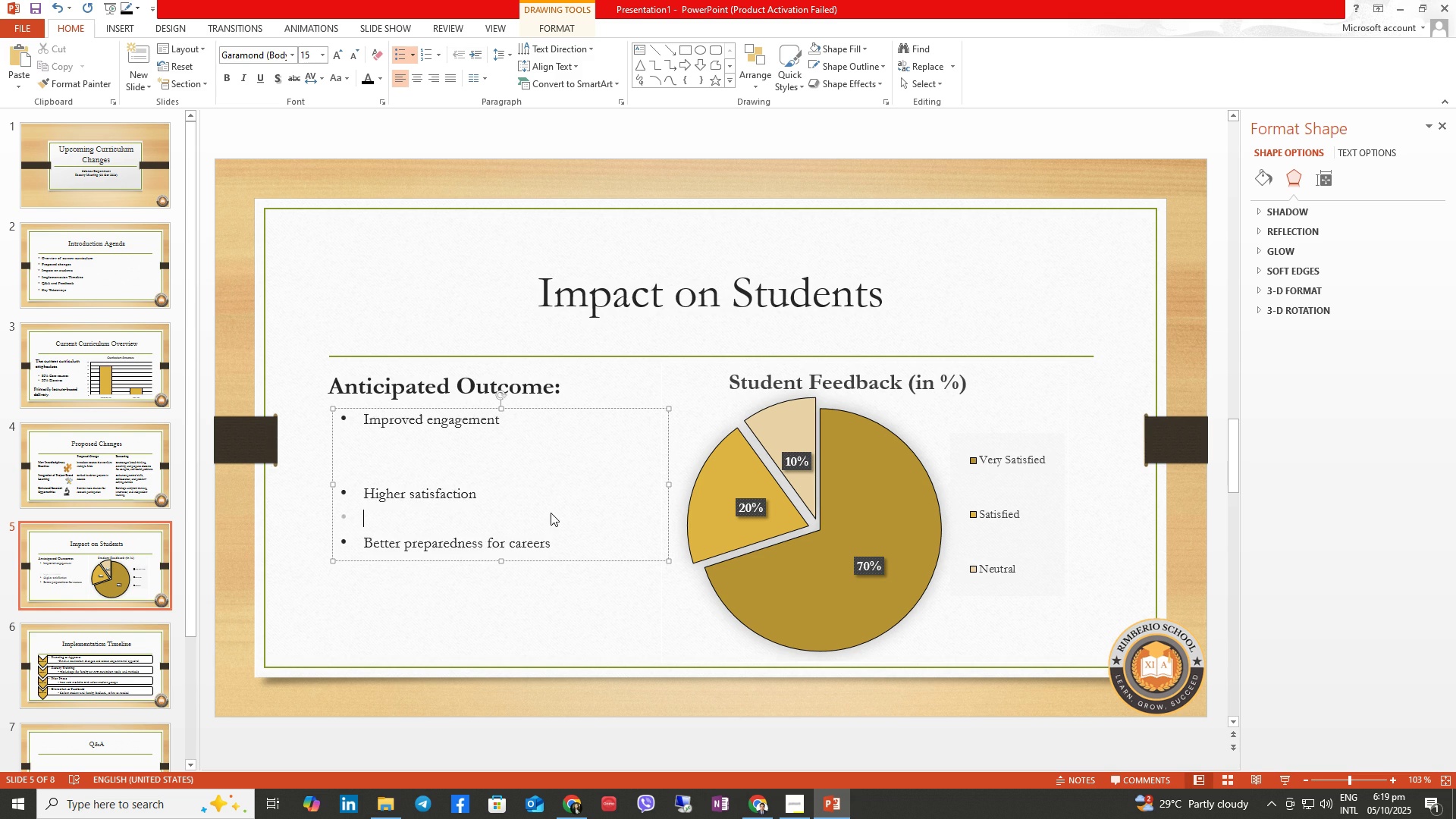 
key(Enter)
 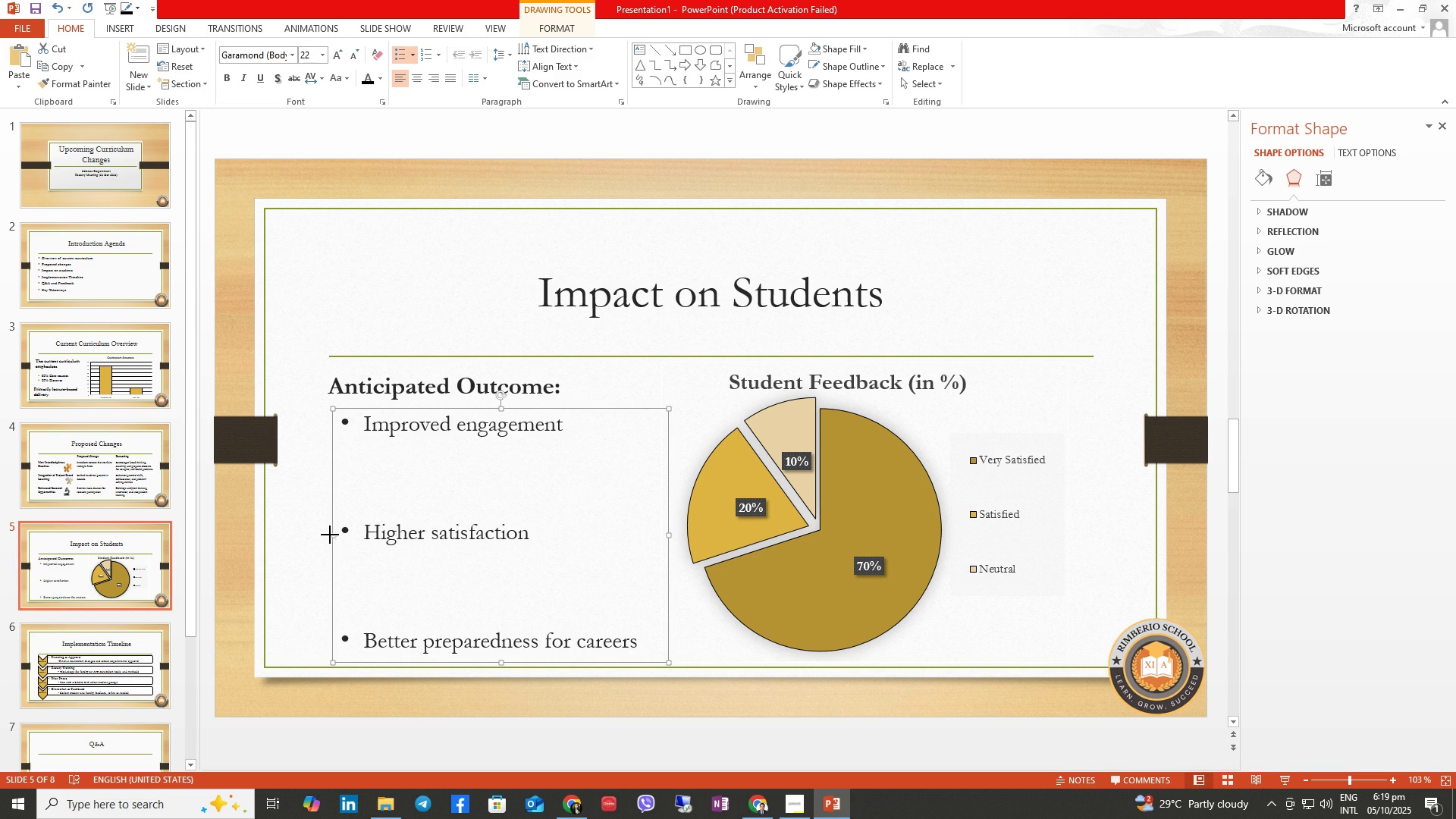 
wait(8.43)
 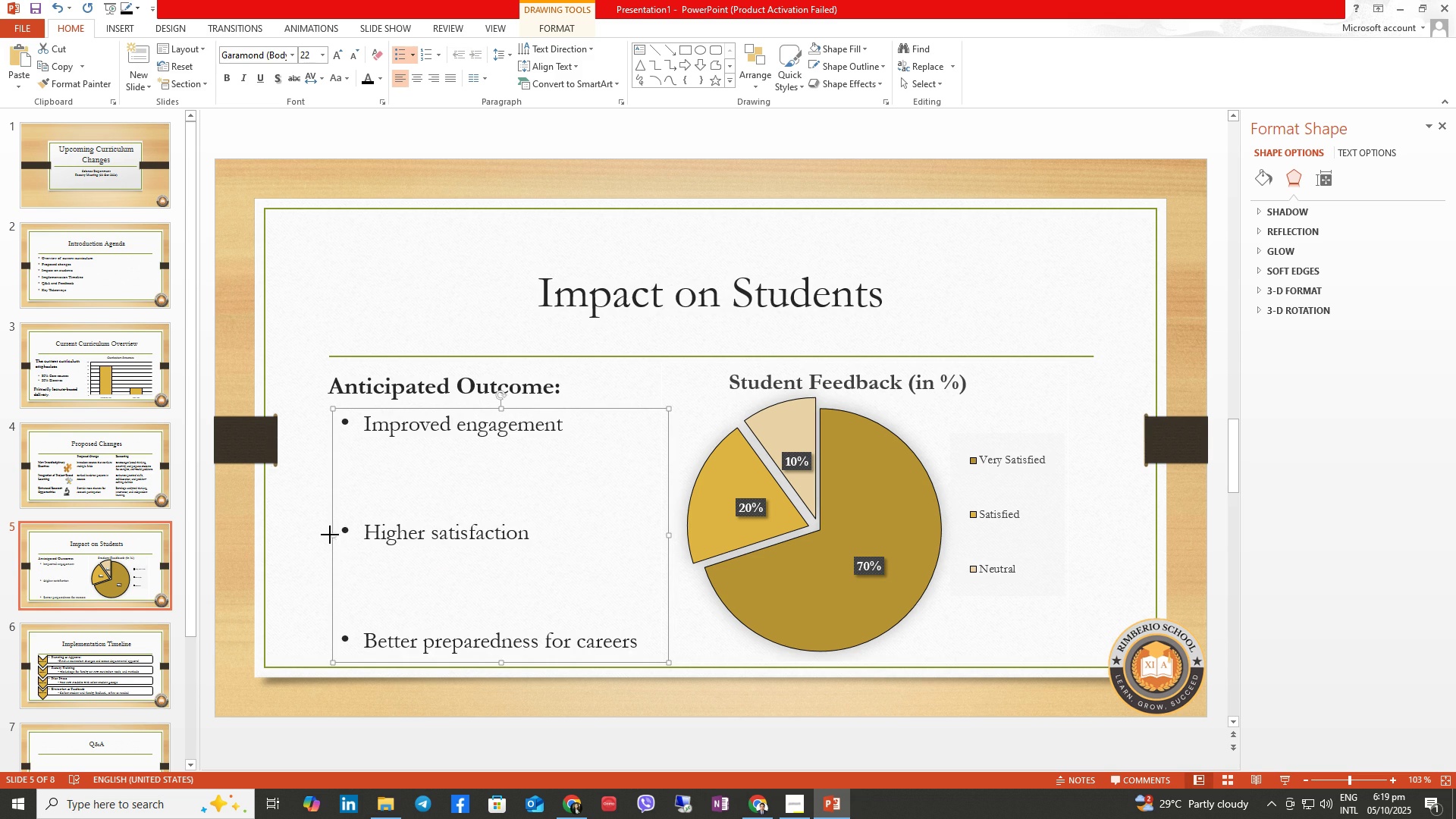 
left_click([435, 392])
 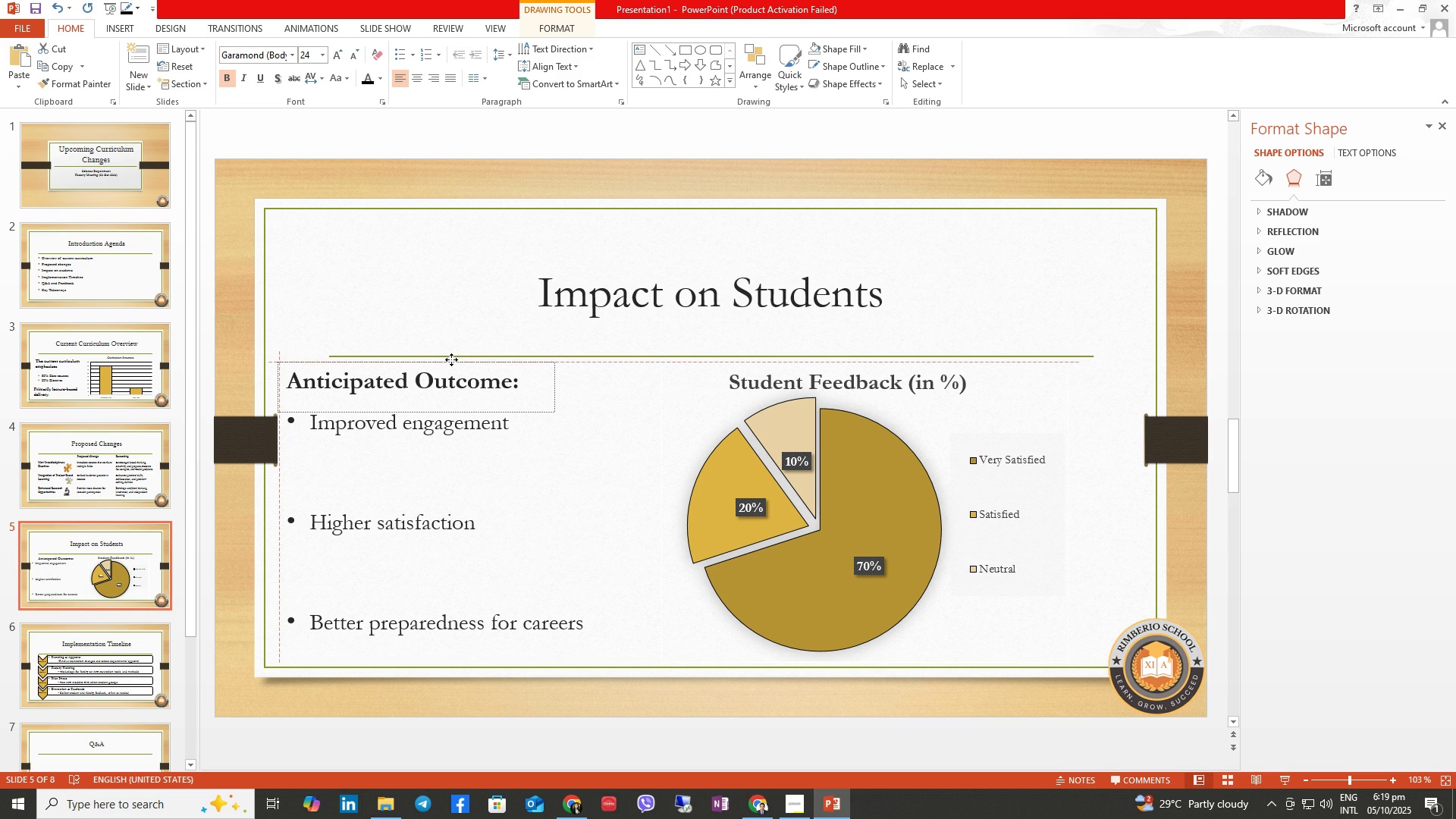 
left_click([594, 463])
 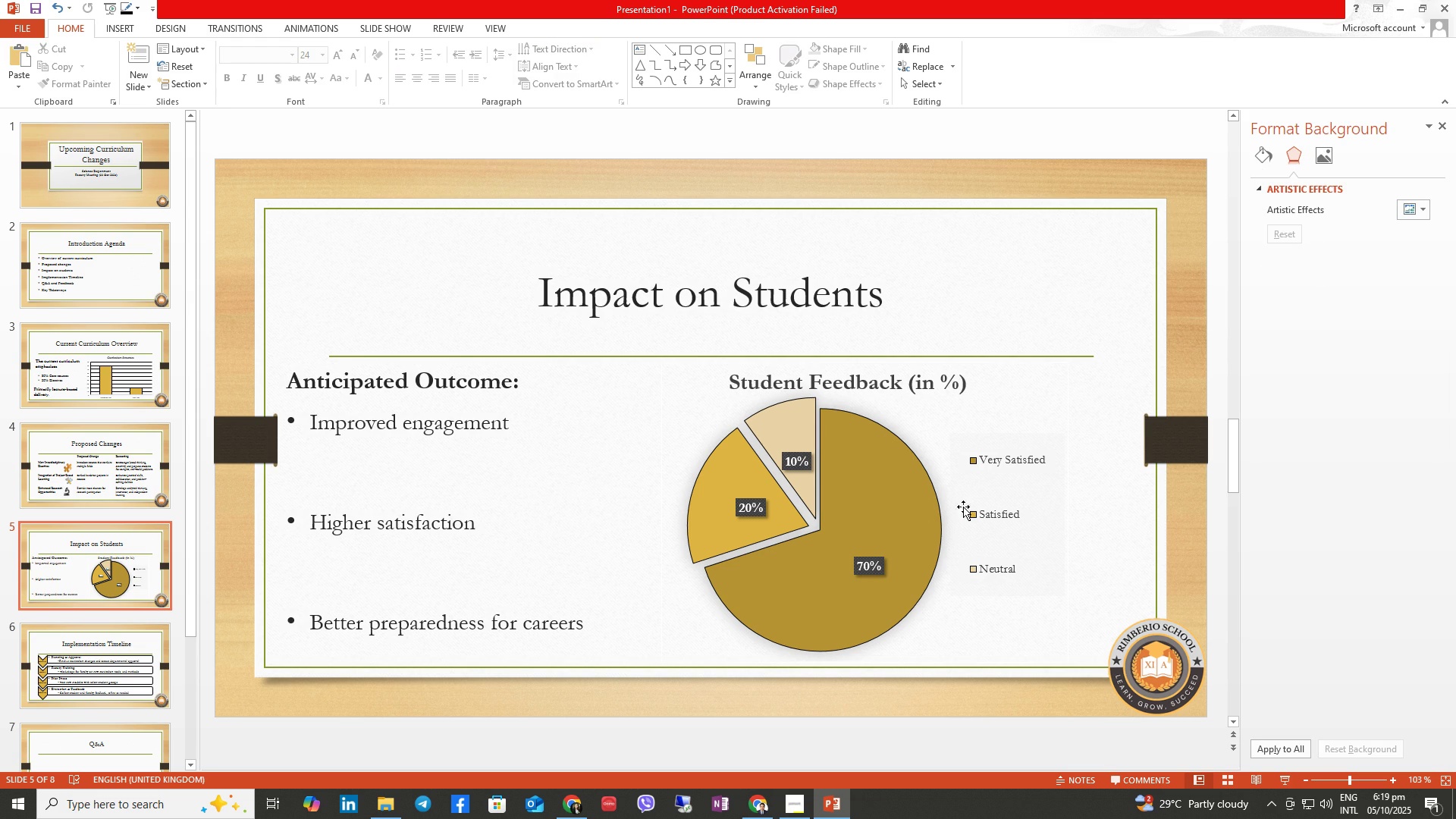 
left_click([999, 475])
 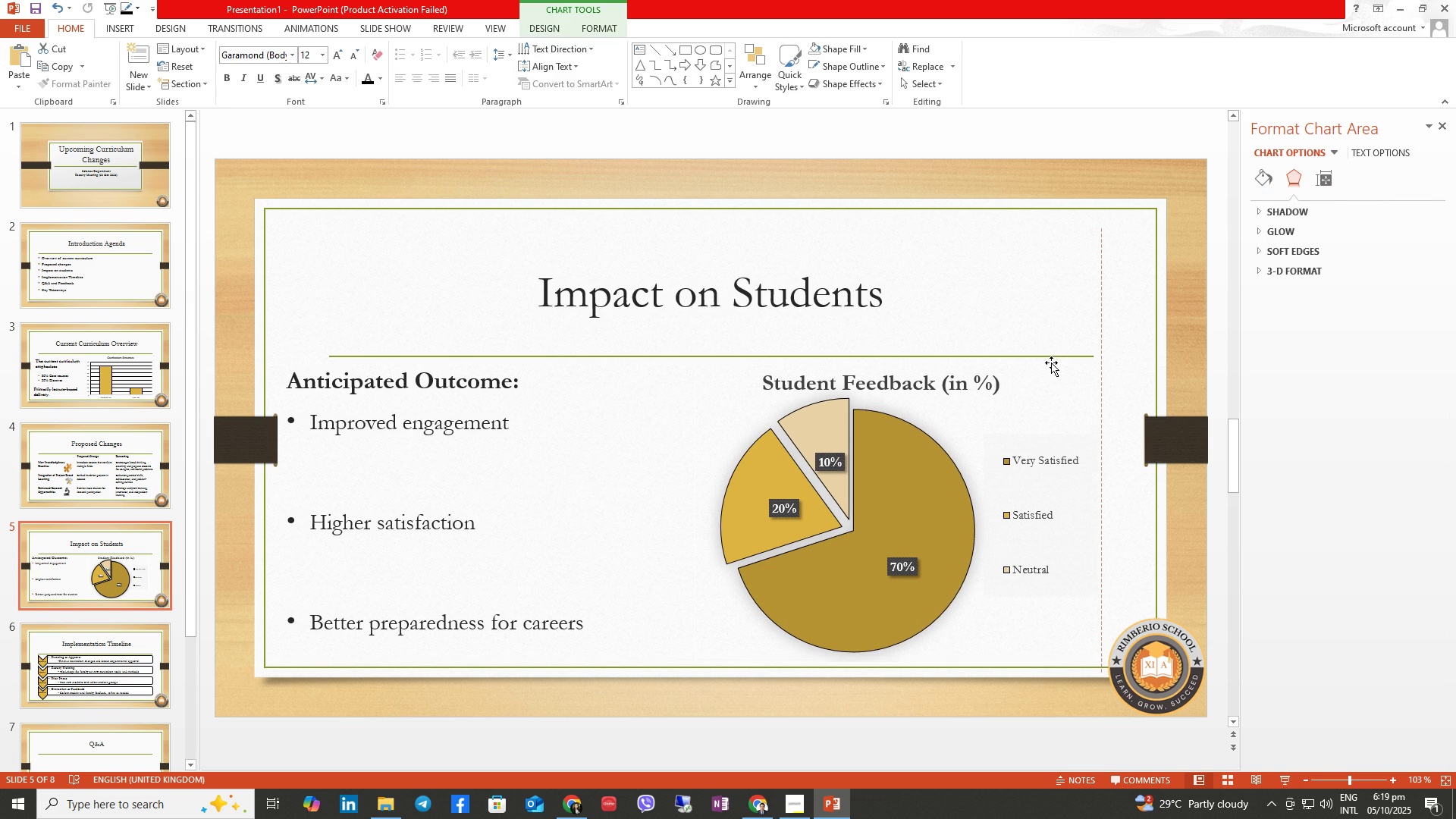 
left_click([592, 476])
 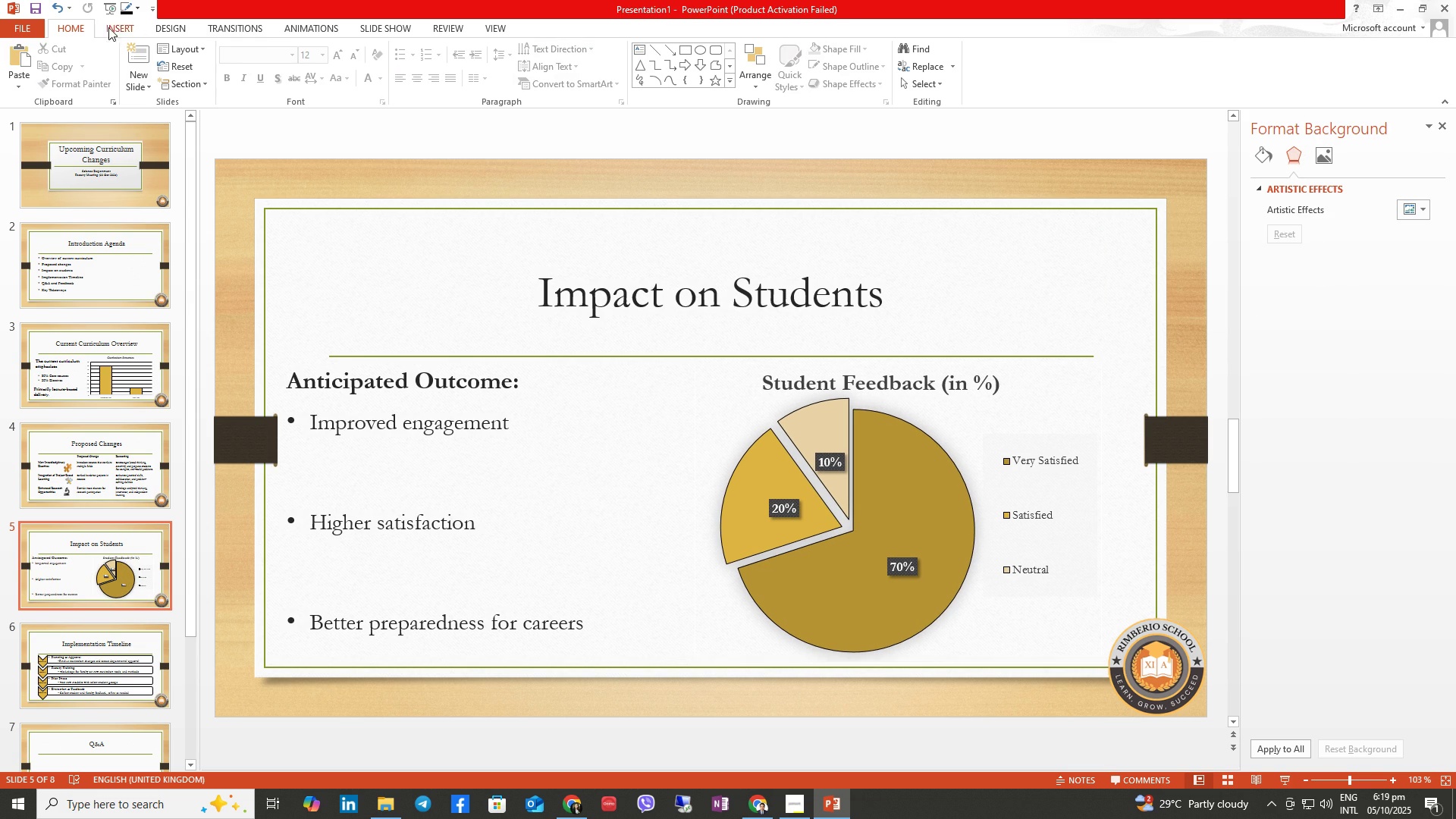 
left_click([103, 61])
 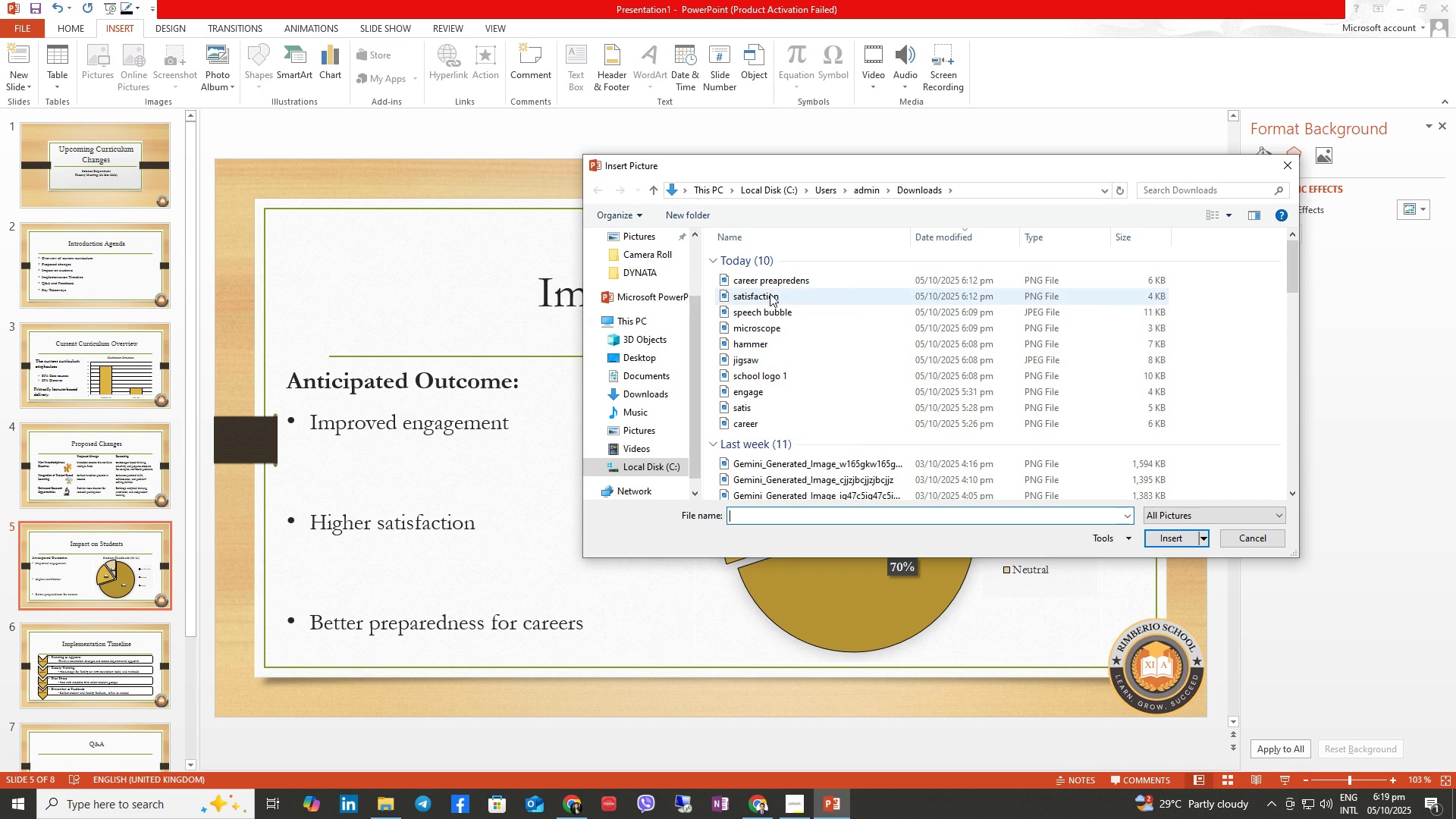 
left_click([770, 293])
 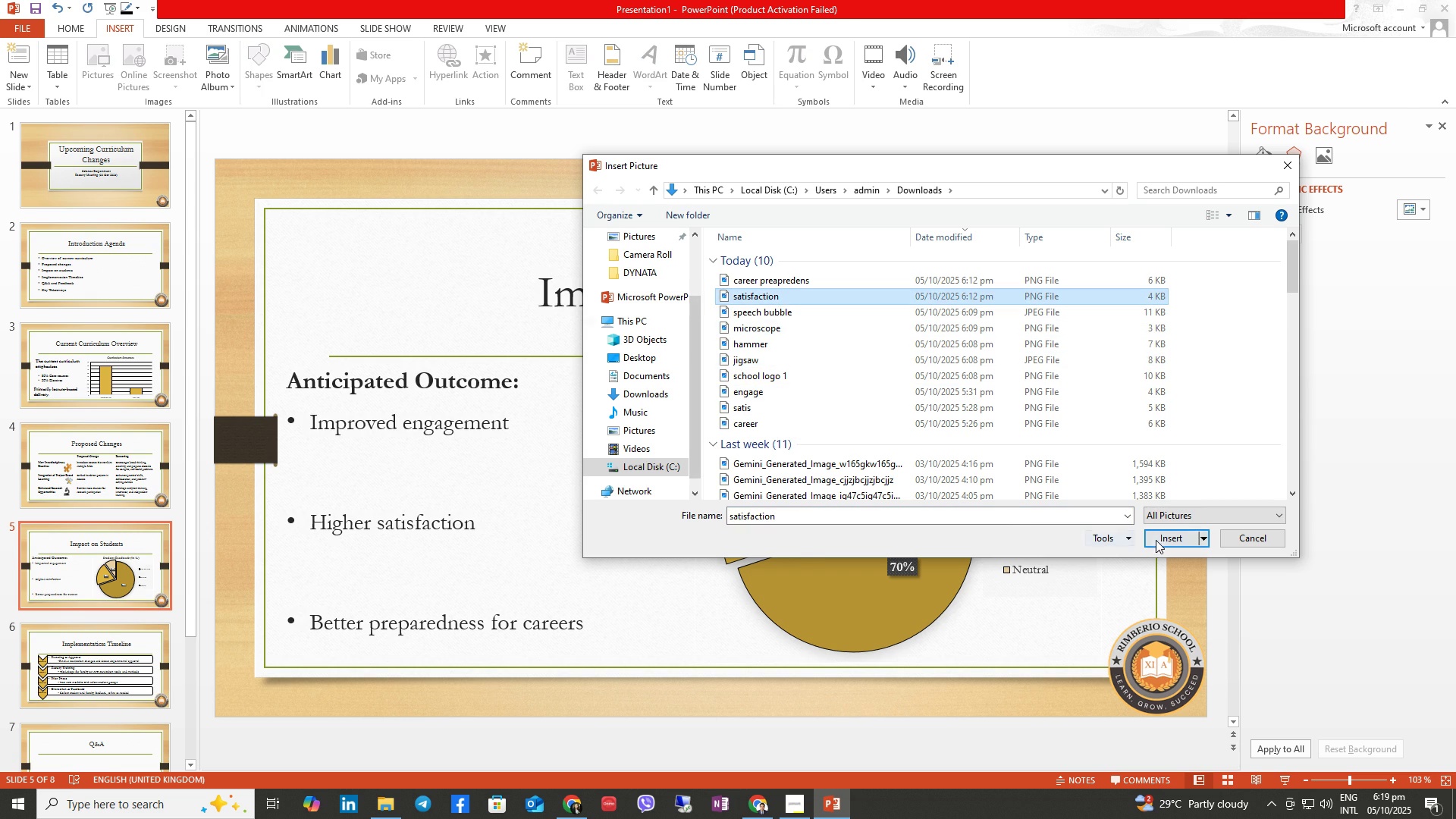 
left_click([1156, 540])
 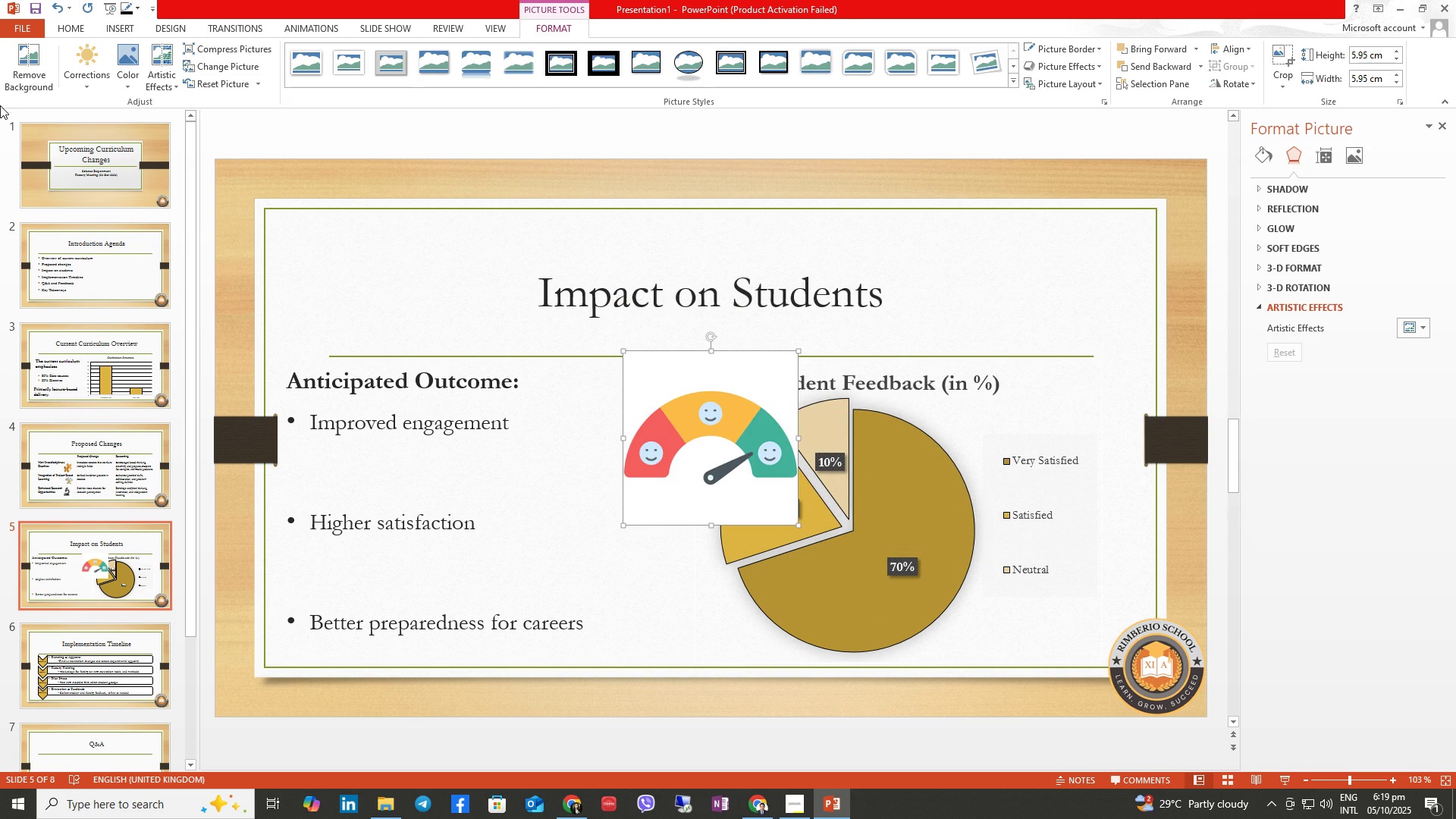 
left_click([25, 73])
 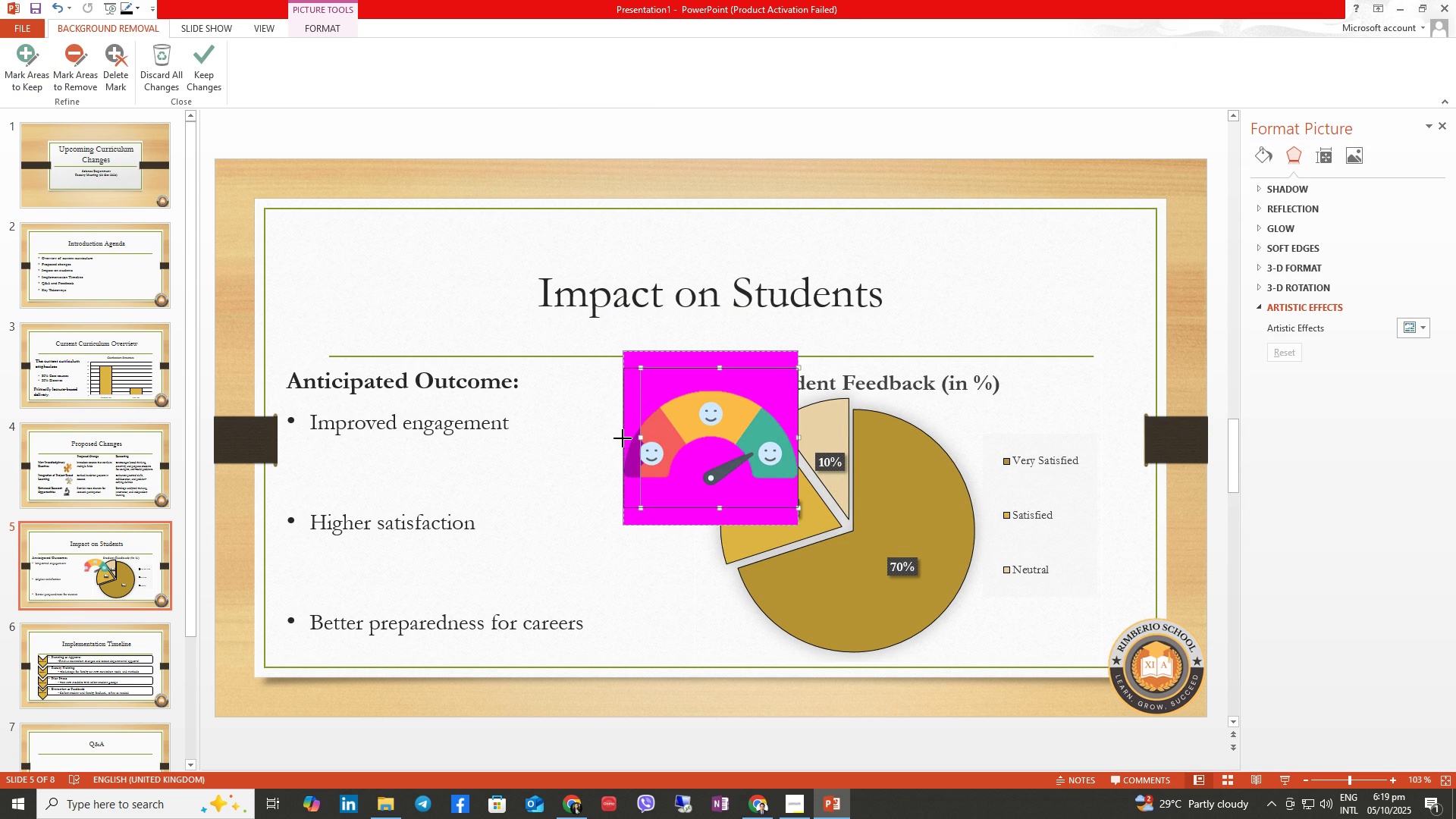 
wait(7.14)
 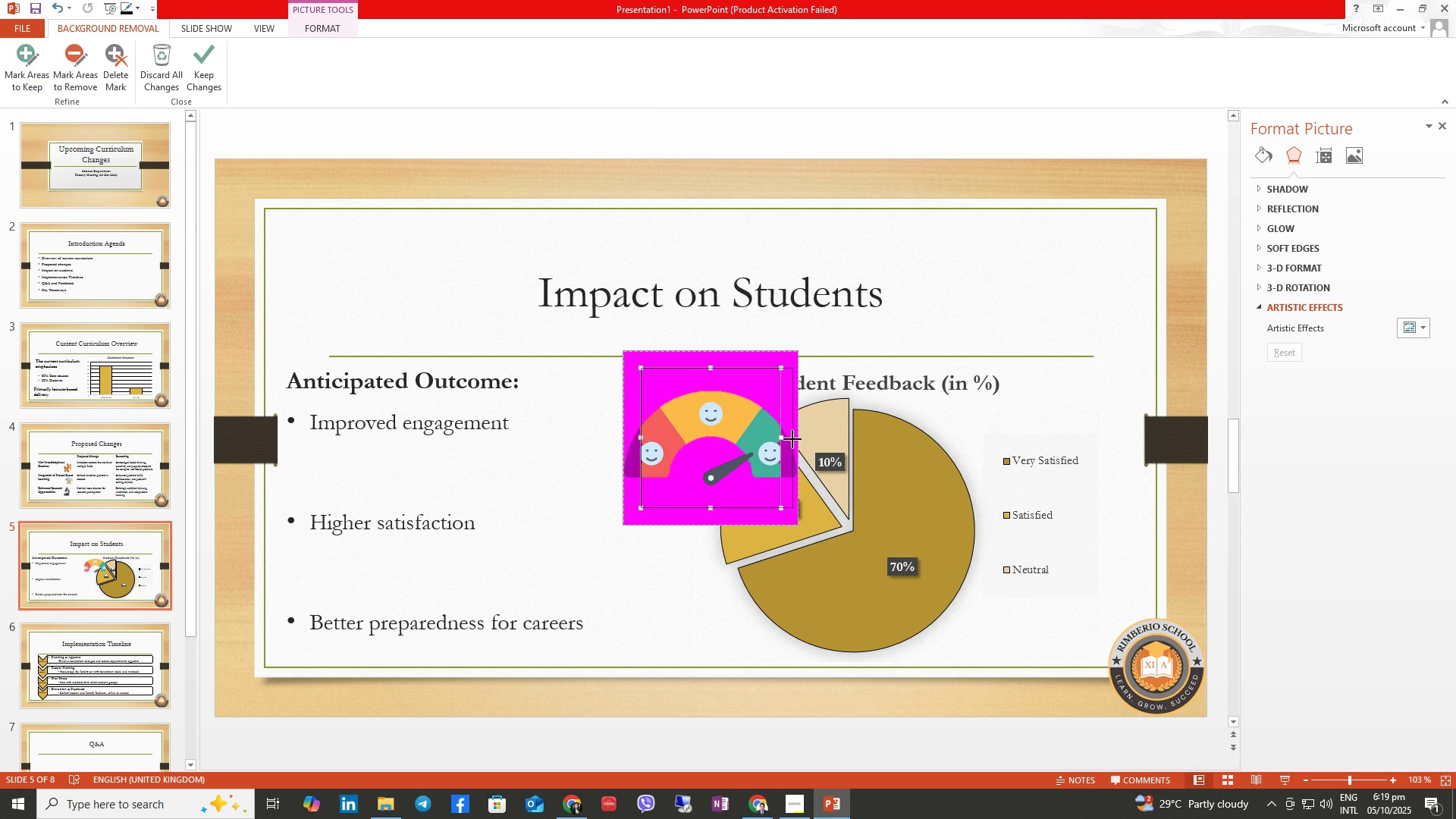 
left_click([206, 80])
 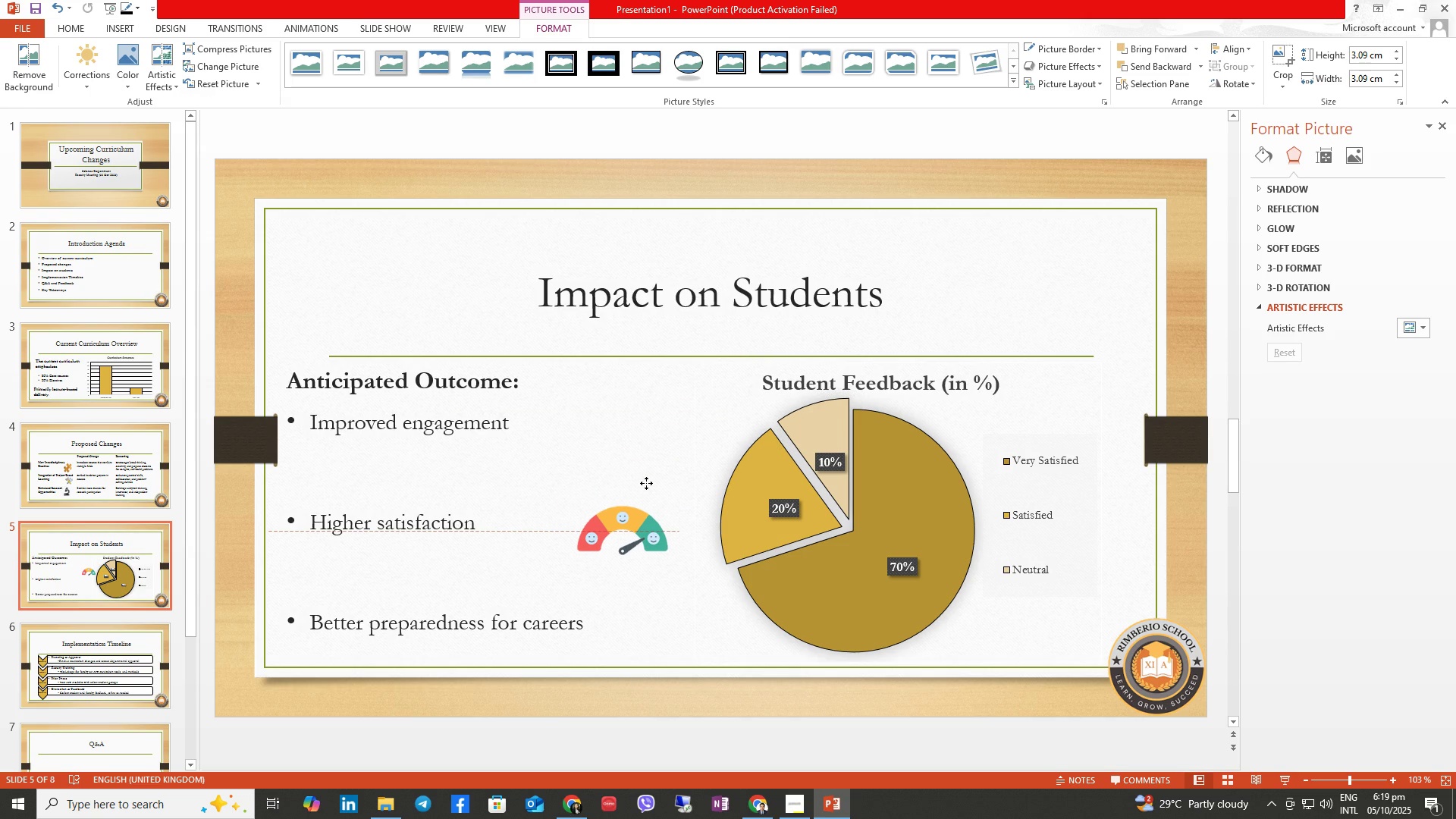 
wait(7.34)
 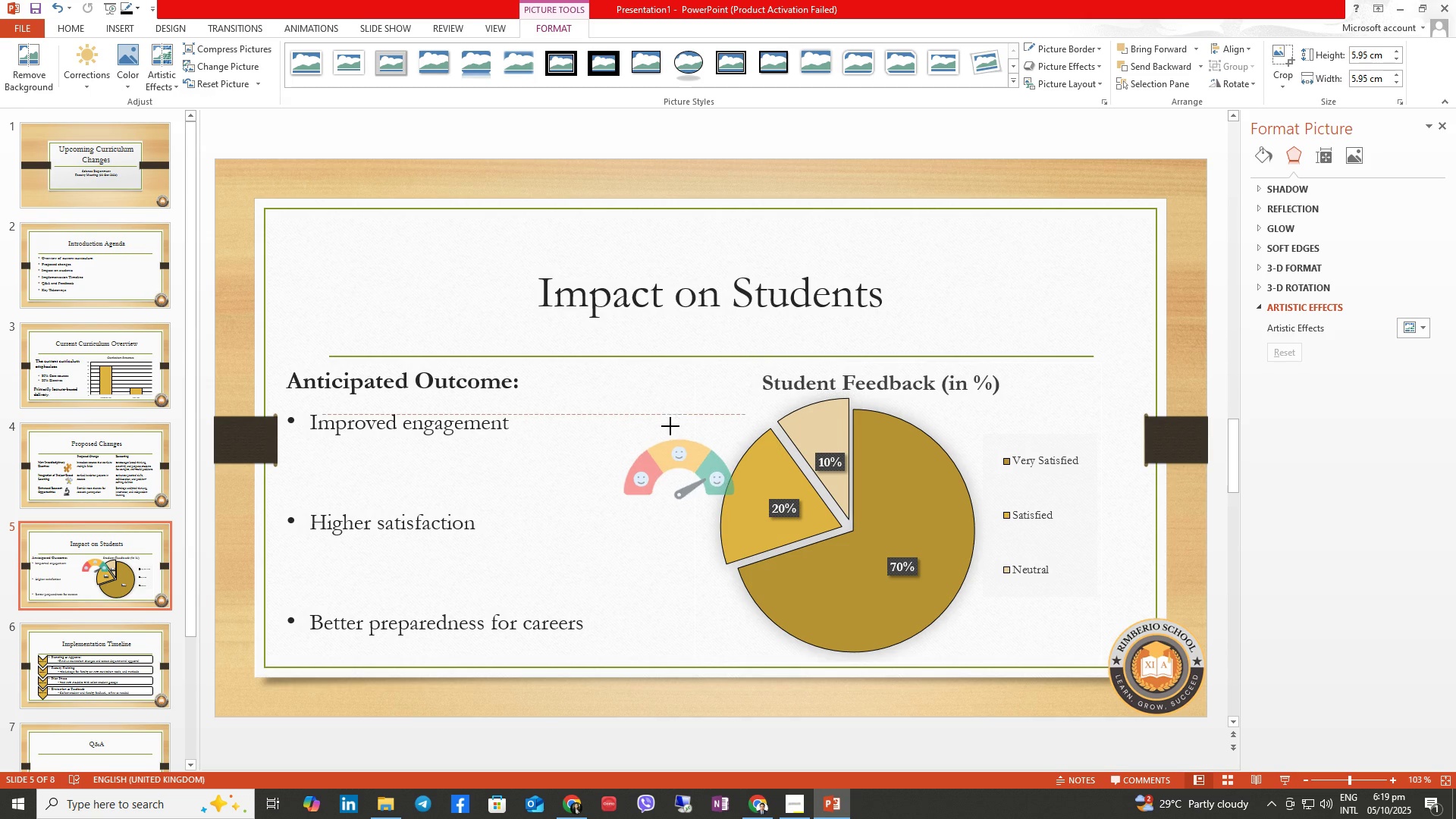 
left_click([408, 381])
 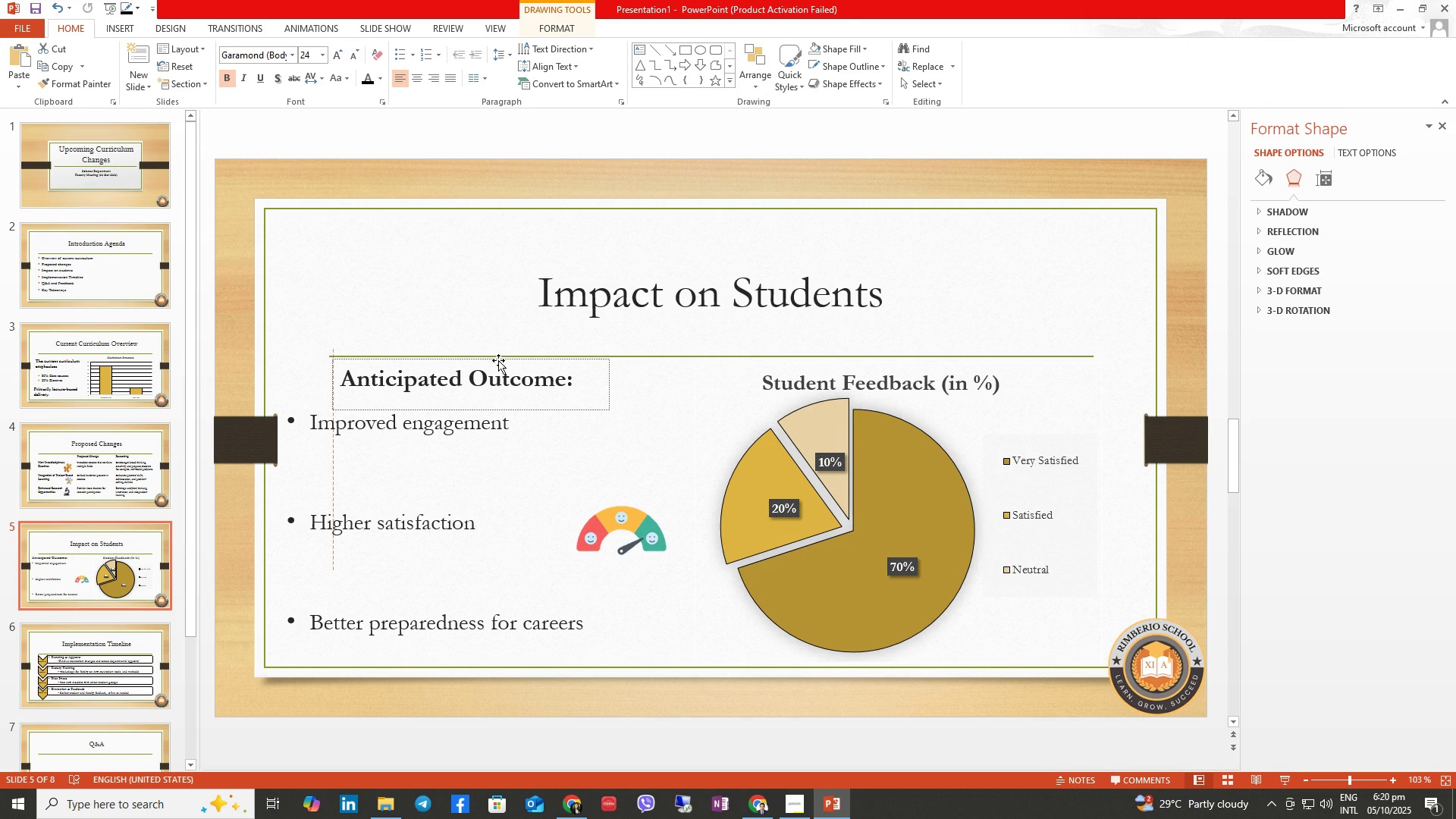 
left_click([430, 422])
 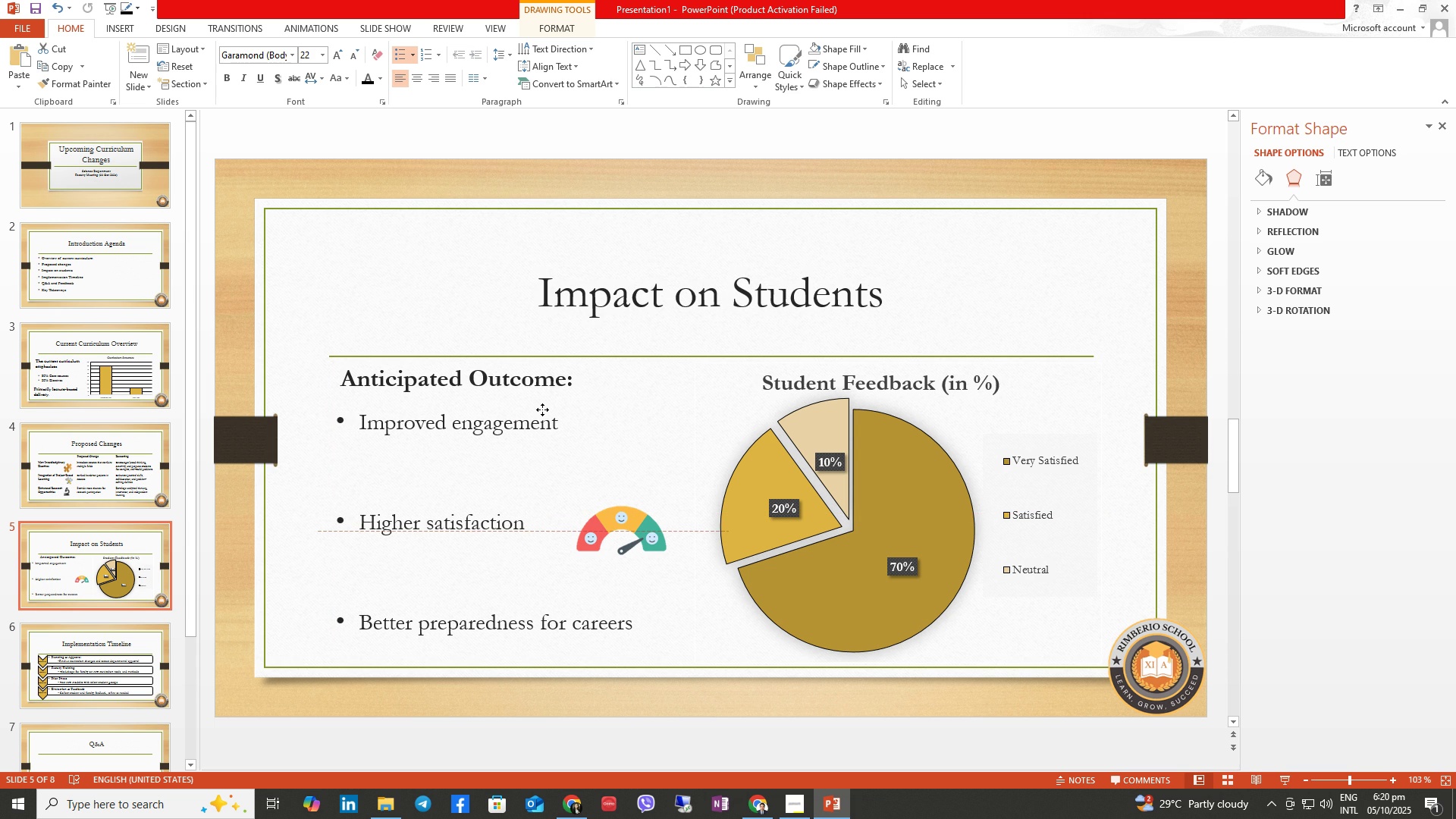 
left_click([605, 529])
 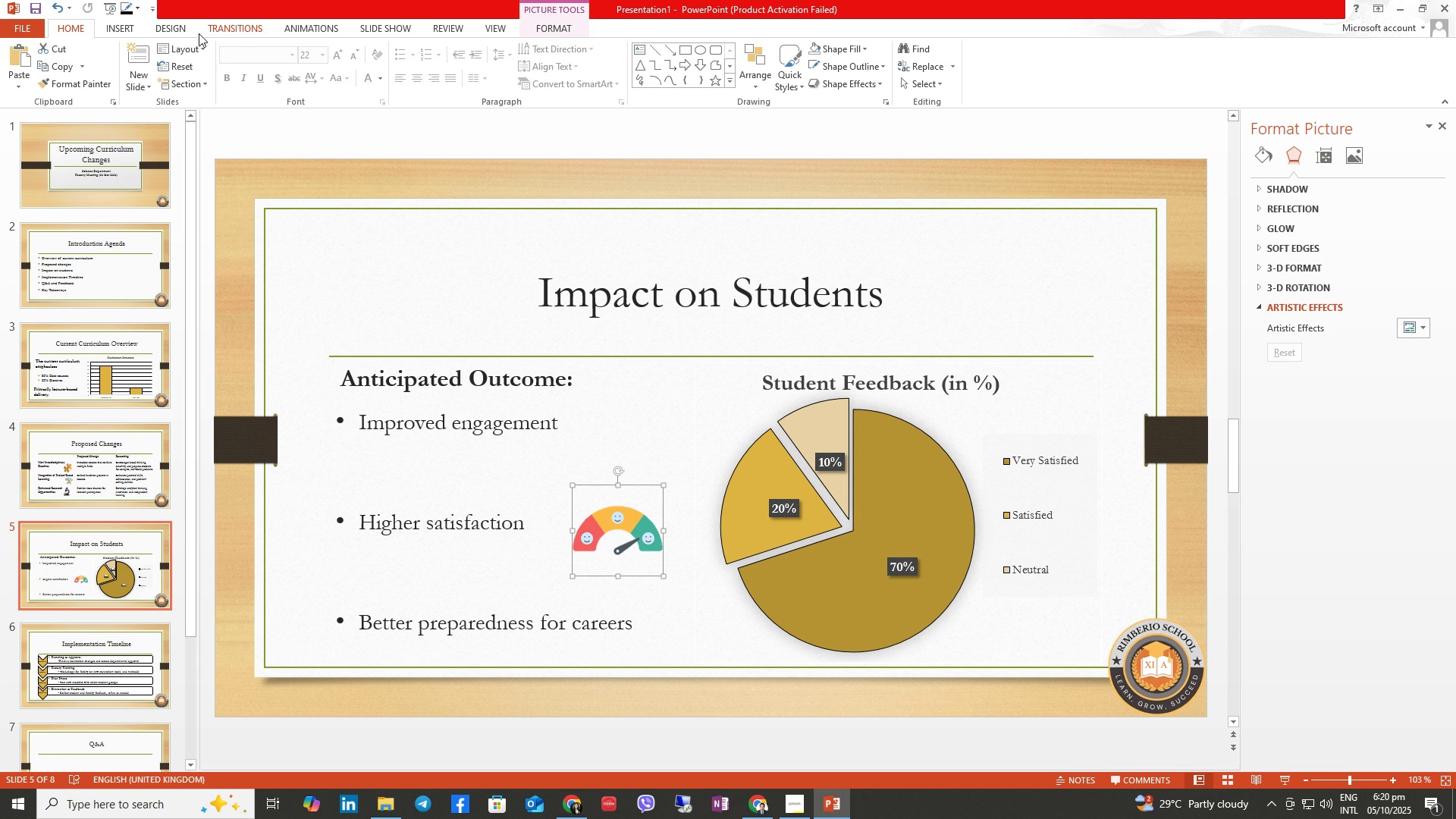 
left_click([133, 30])
 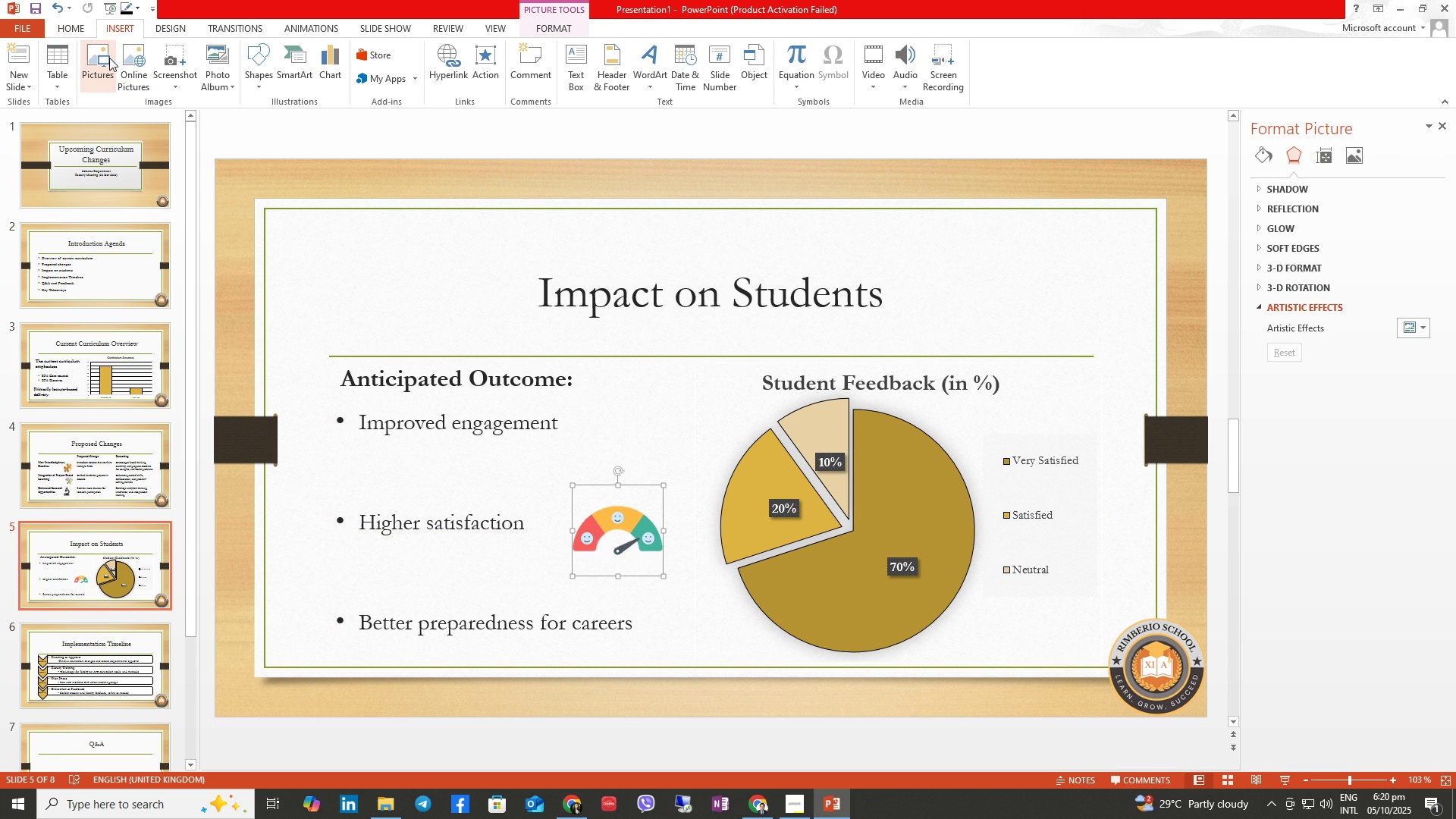 
left_click([109, 58])
 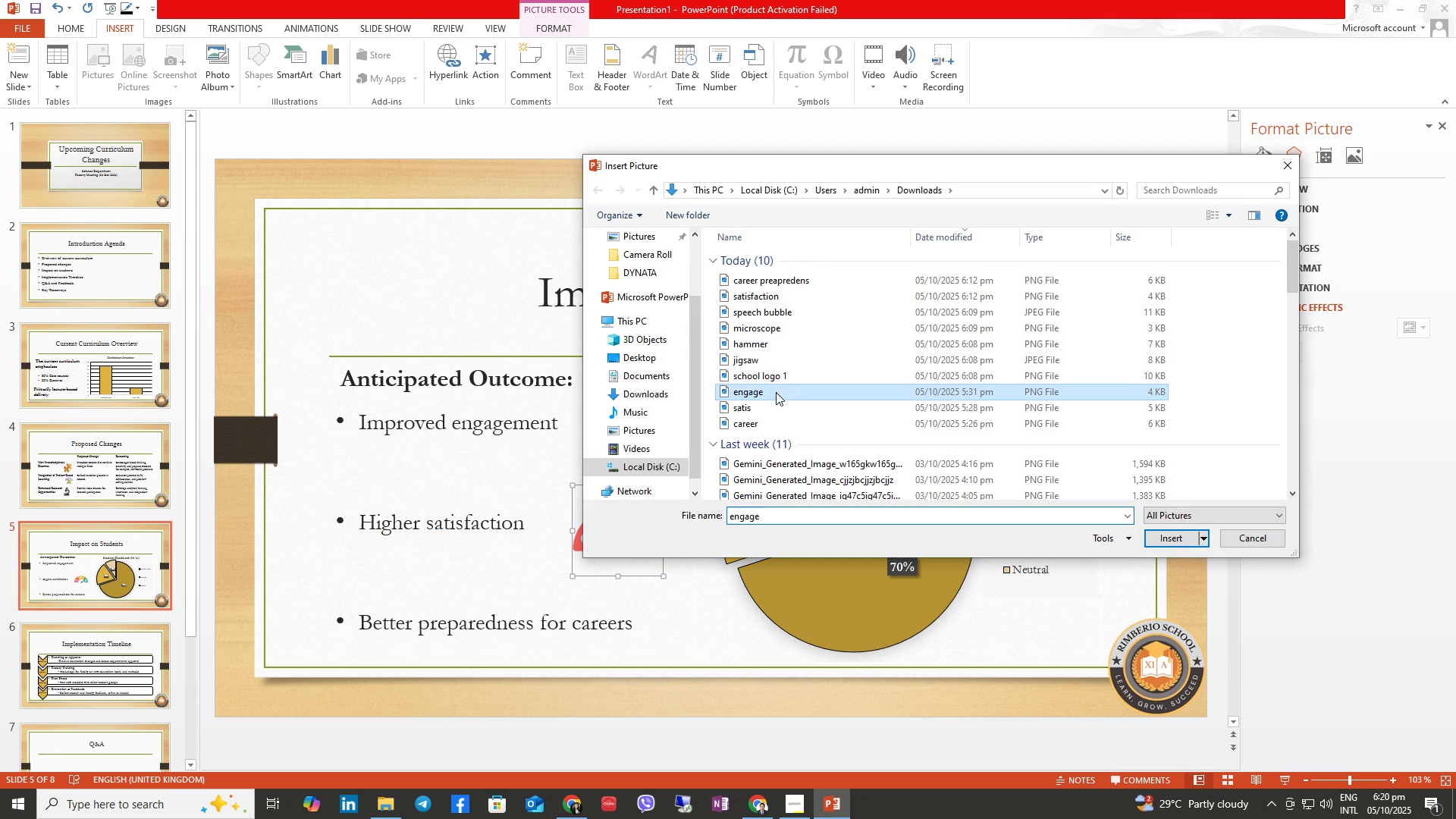 
left_click([1169, 535])
 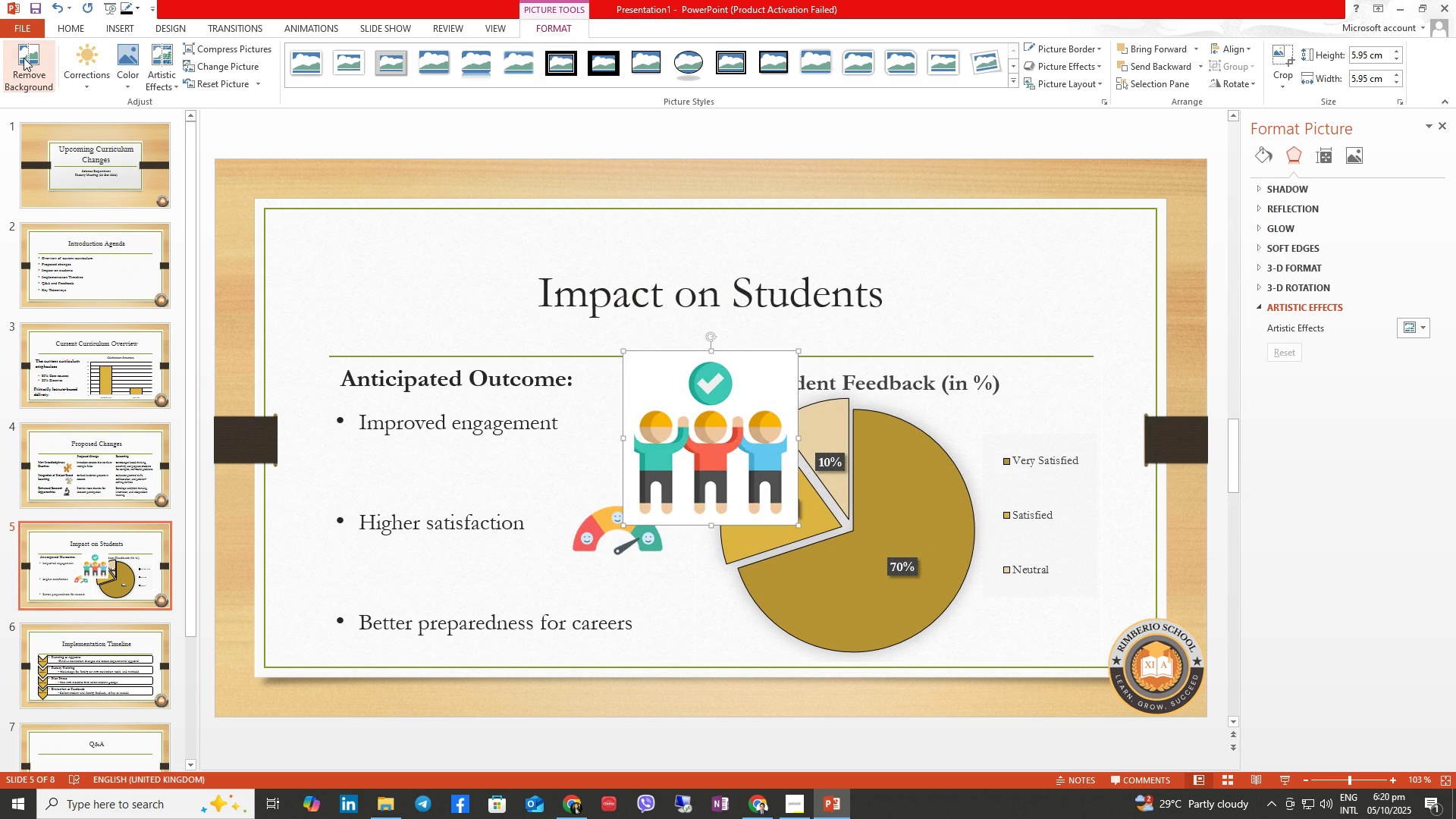 
left_click([28, 56])
 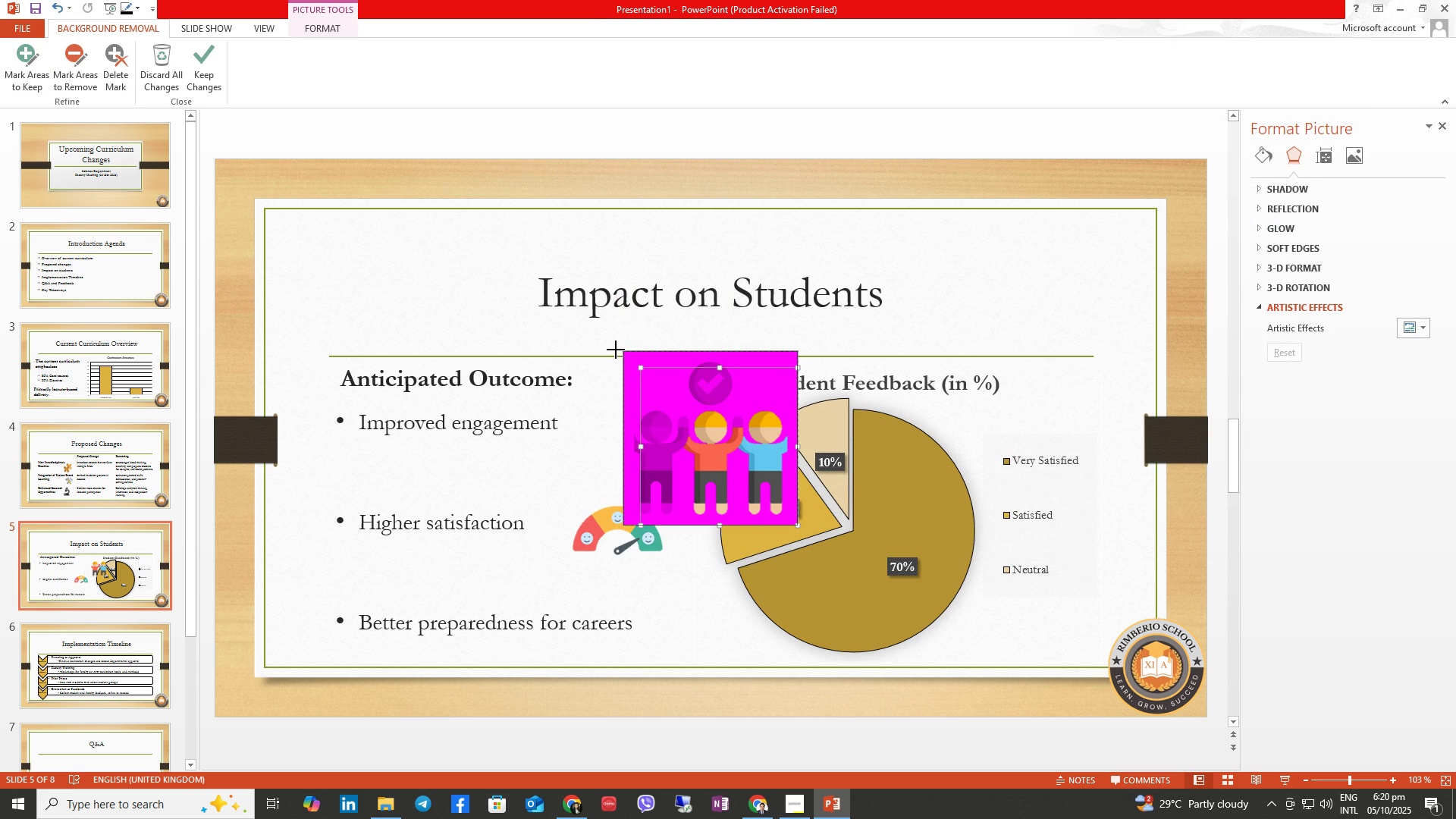 
wait(7.26)
 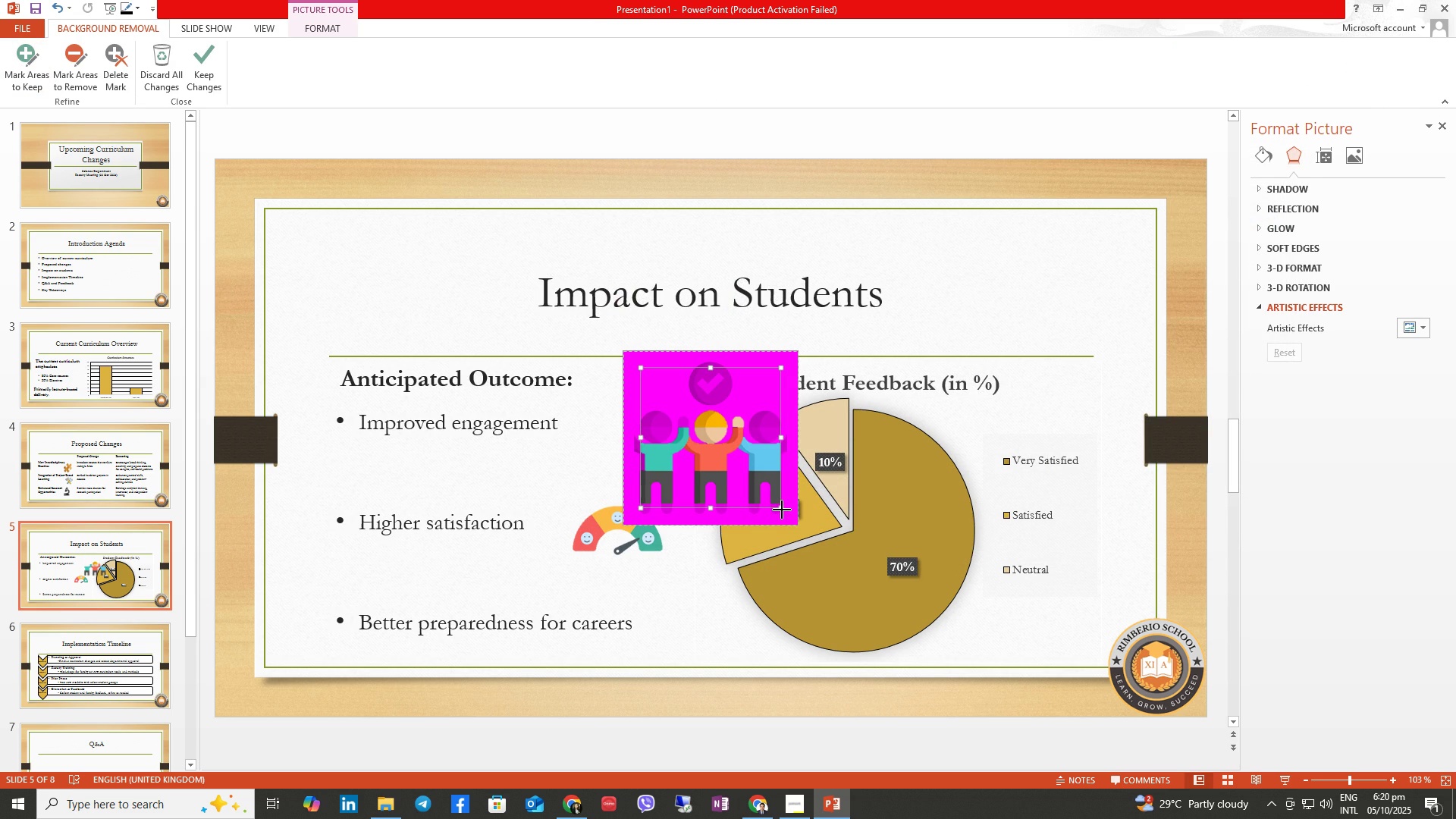 
left_click([12, 58])
 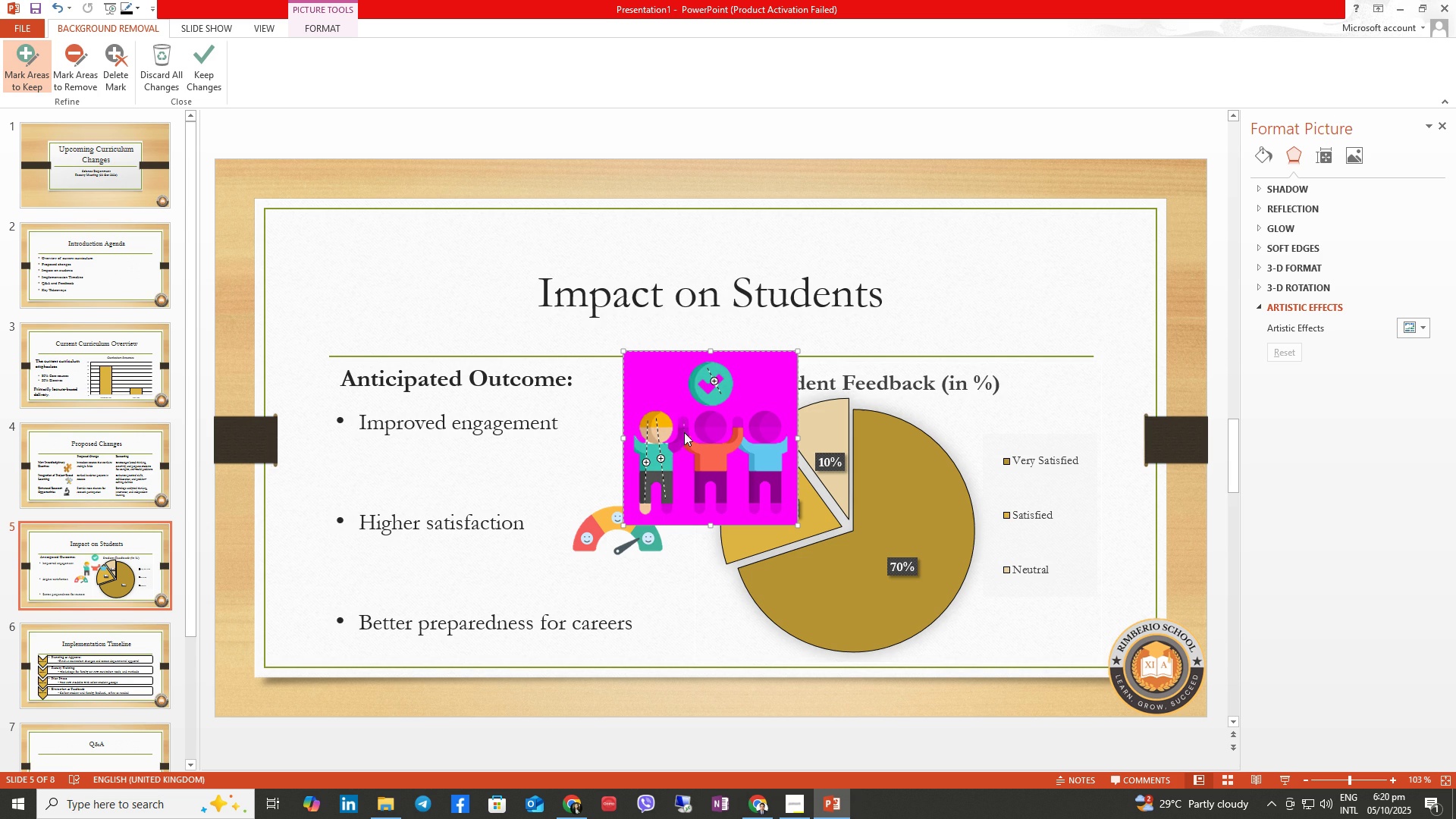 
wait(14.77)
 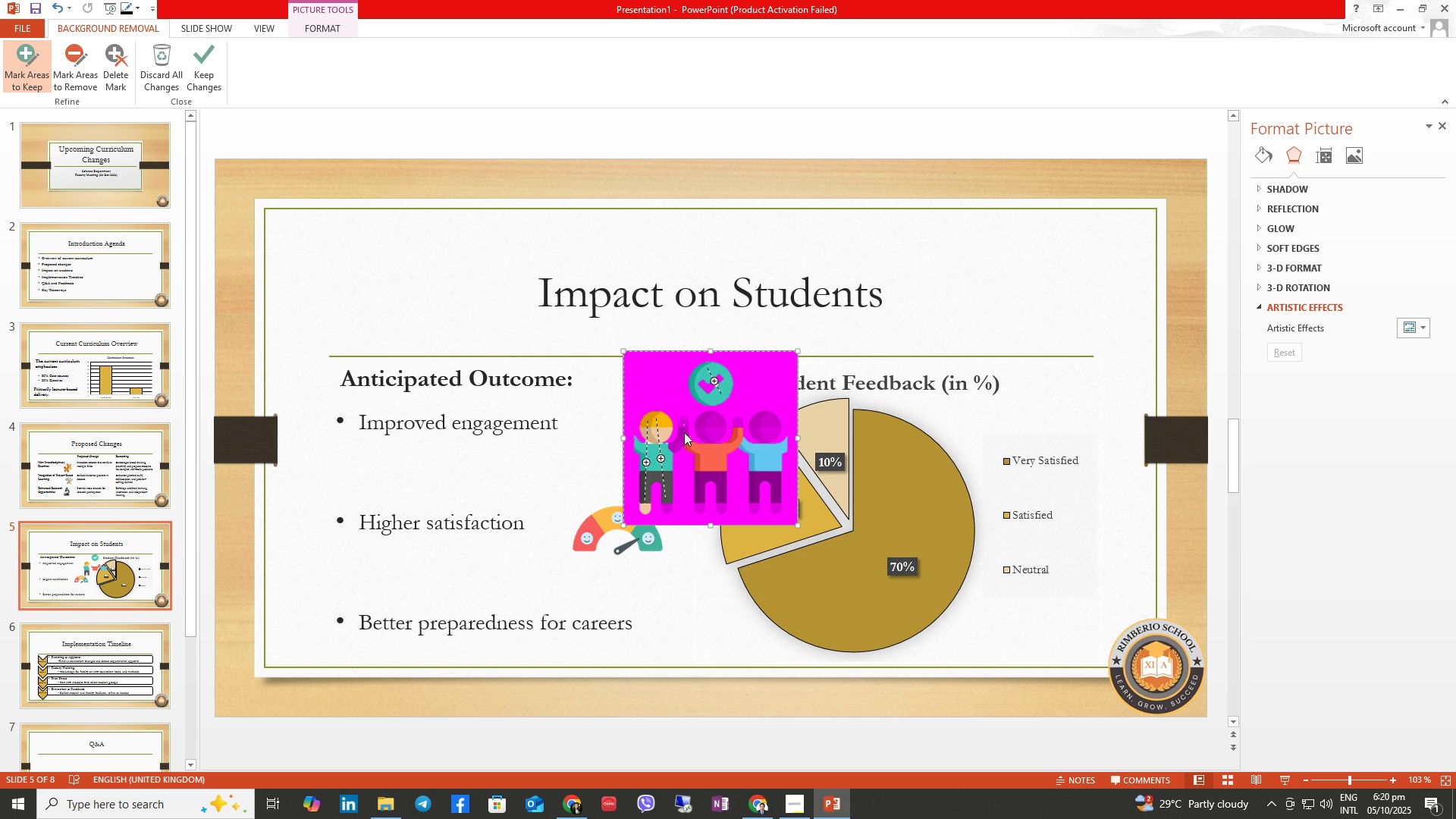 
left_click([668, 507])
 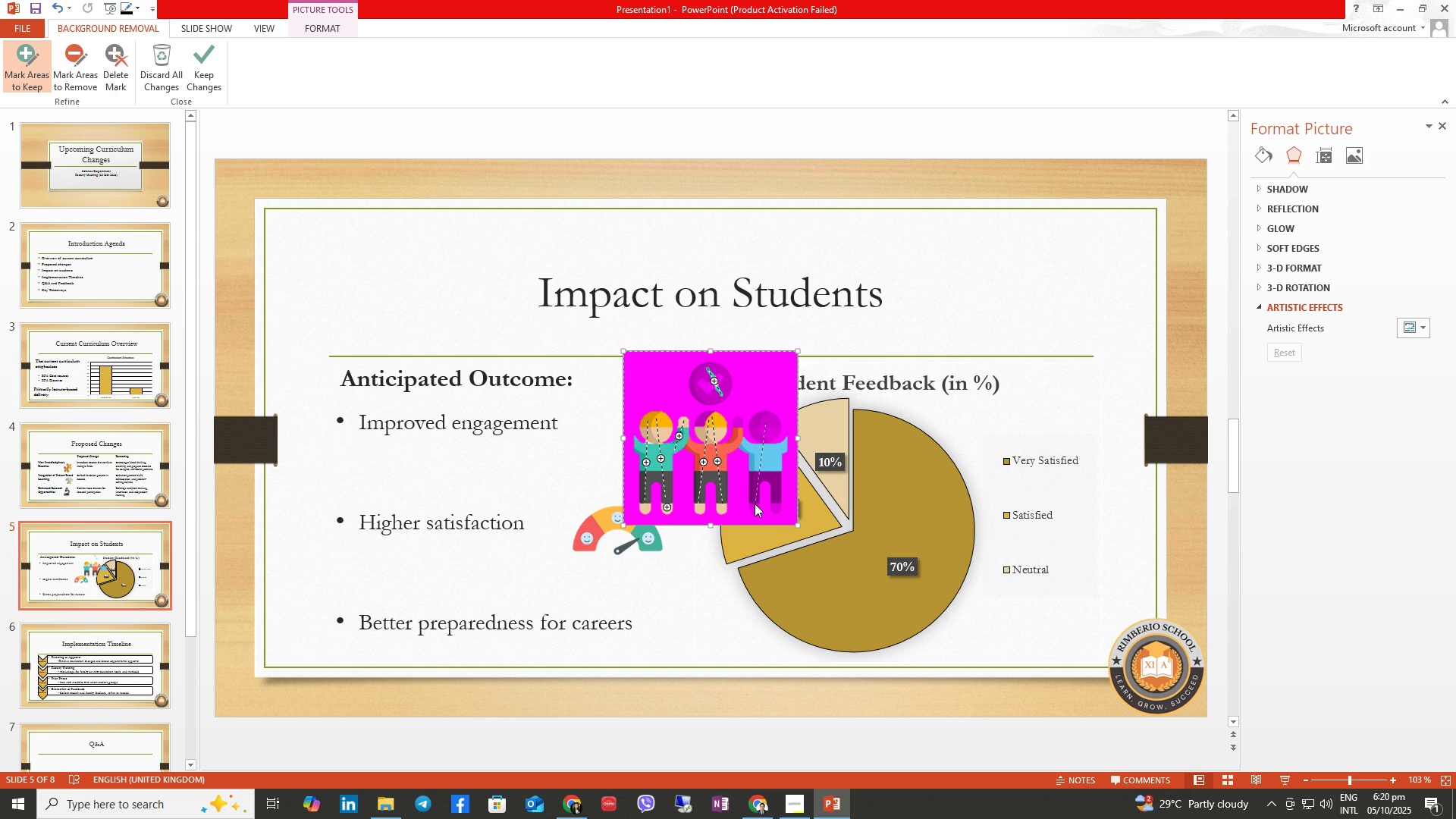 
wait(9.09)
 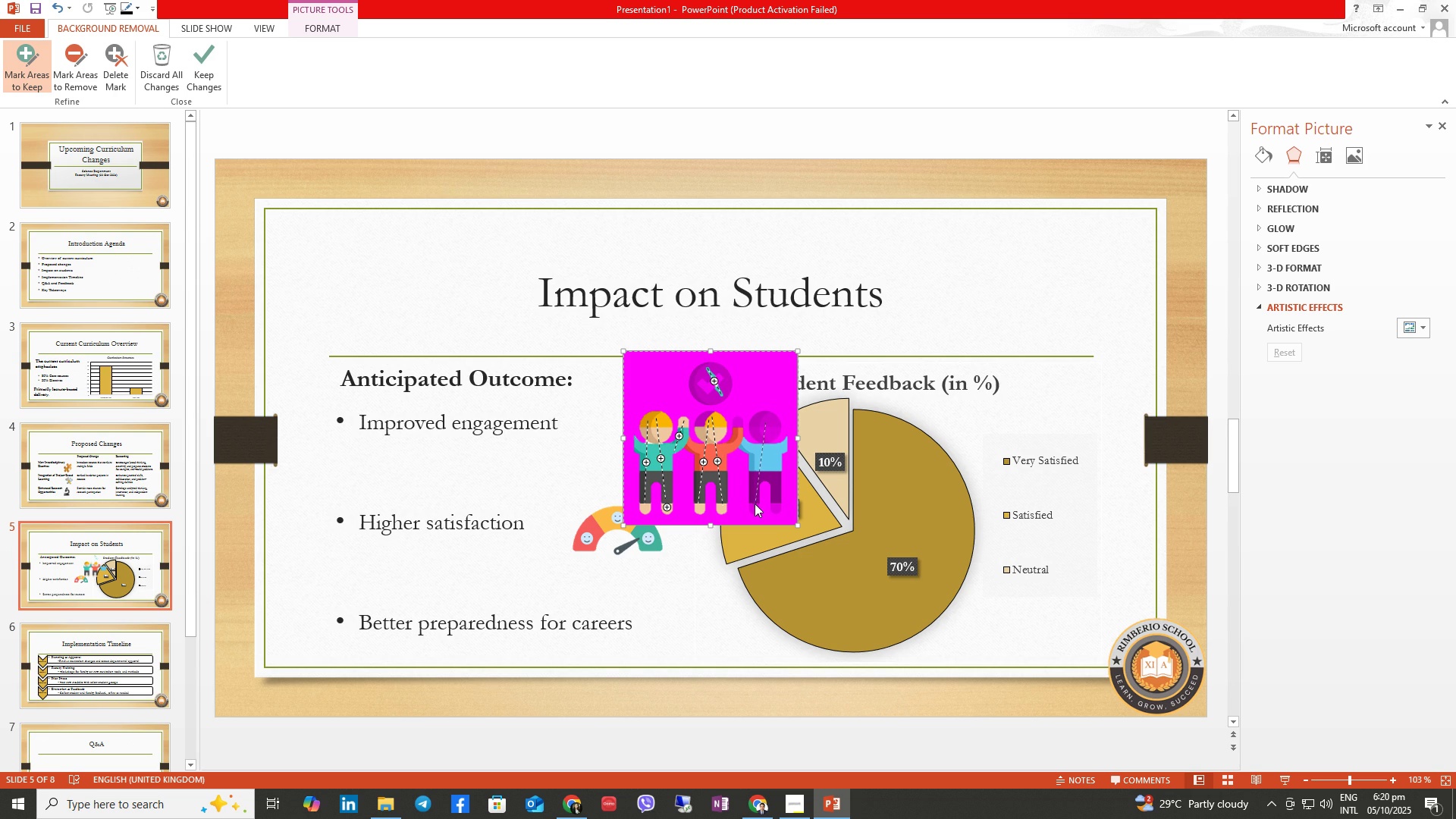 
left_click([737, 423])
 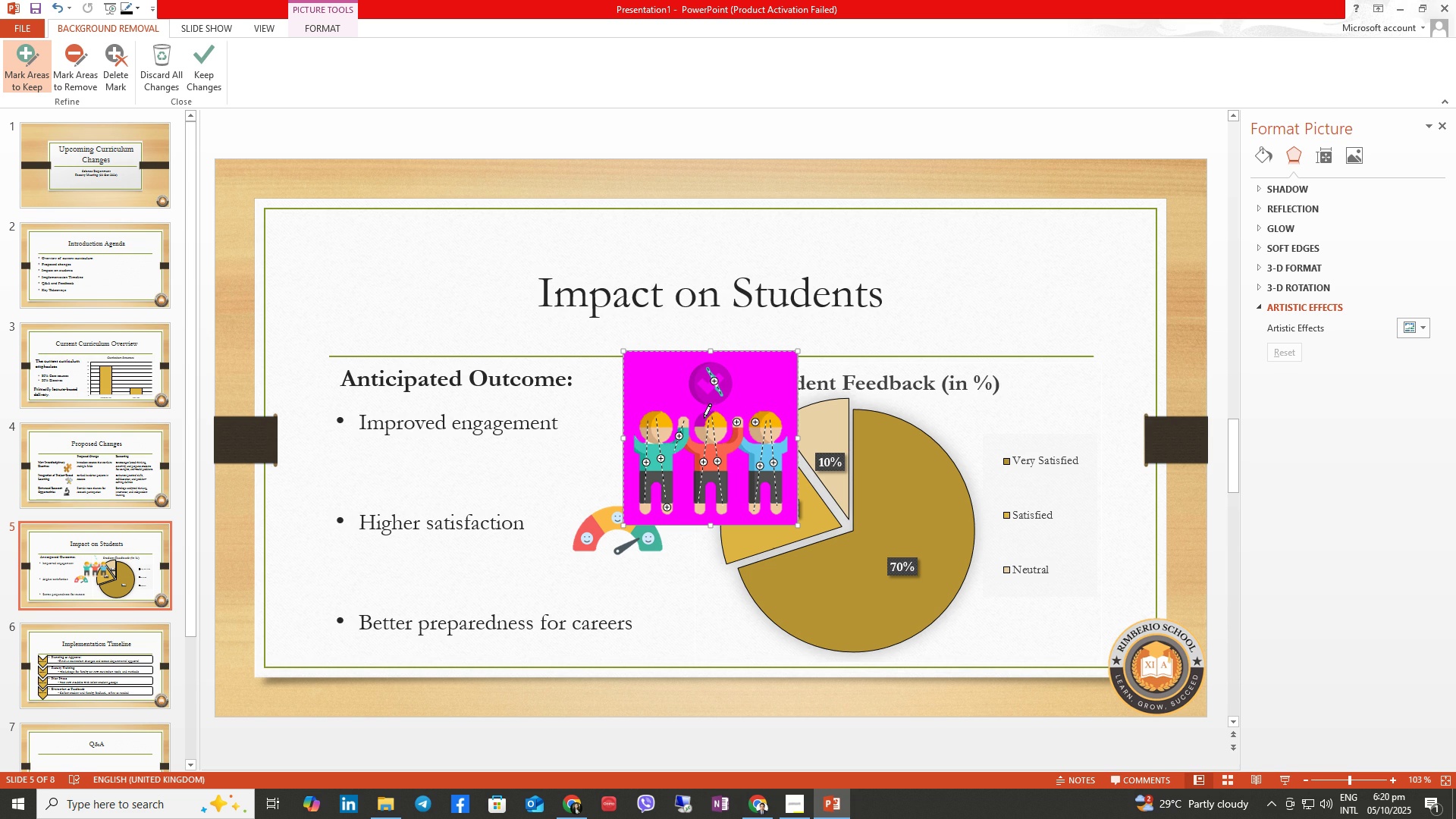 
left_click([704, 418])
 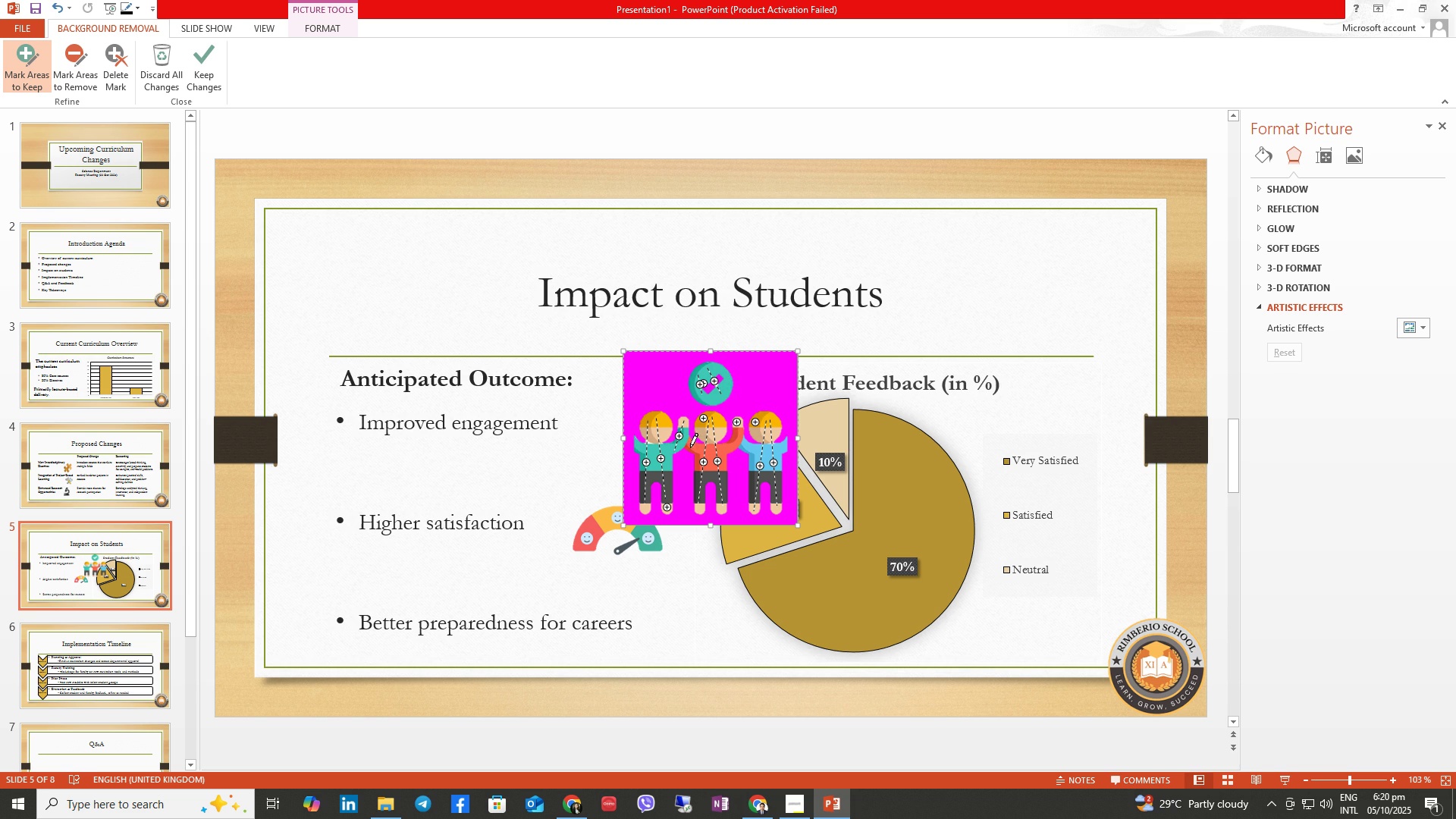 
wait(5.74)
 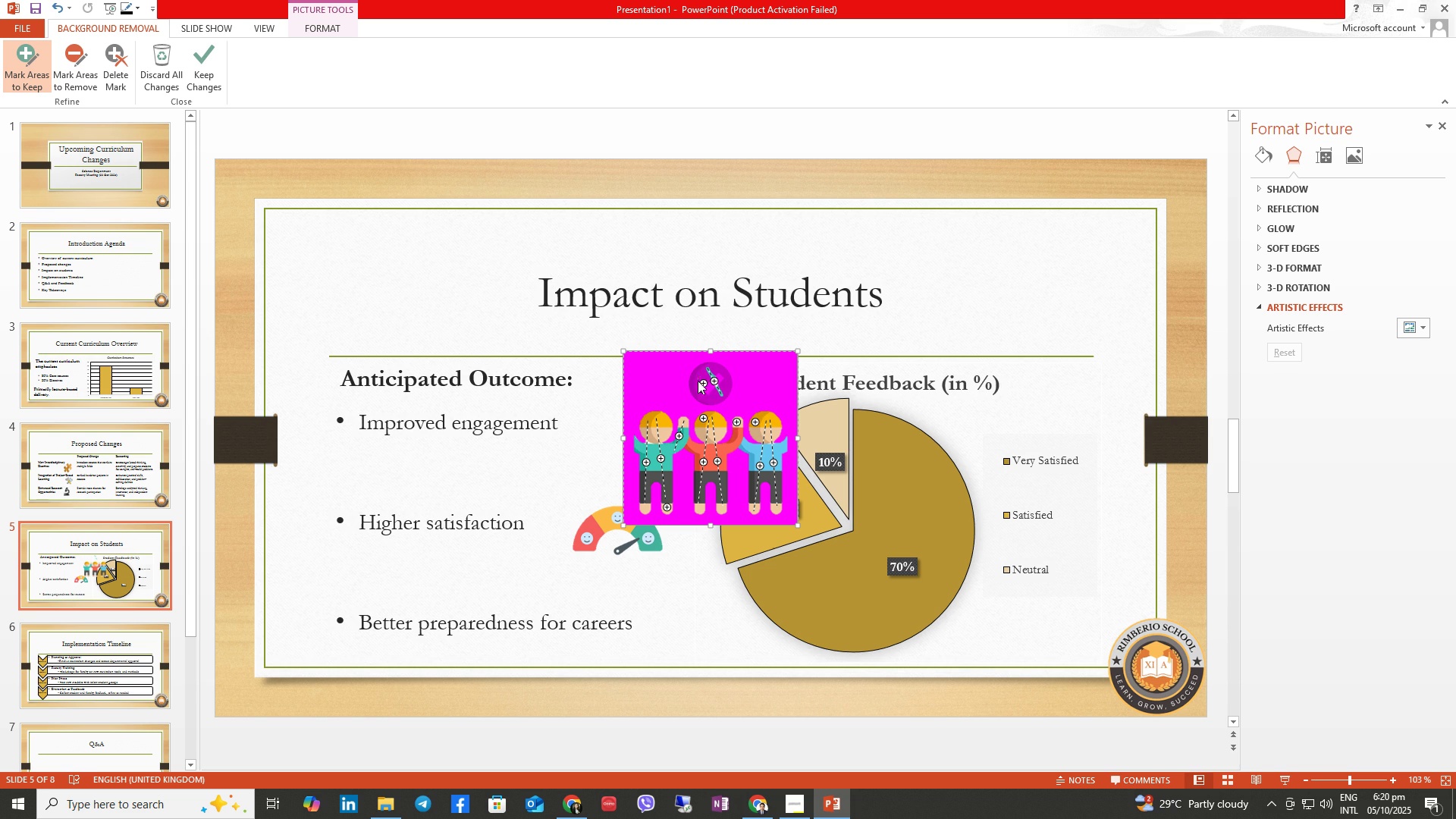 
left_click([711, 388])
 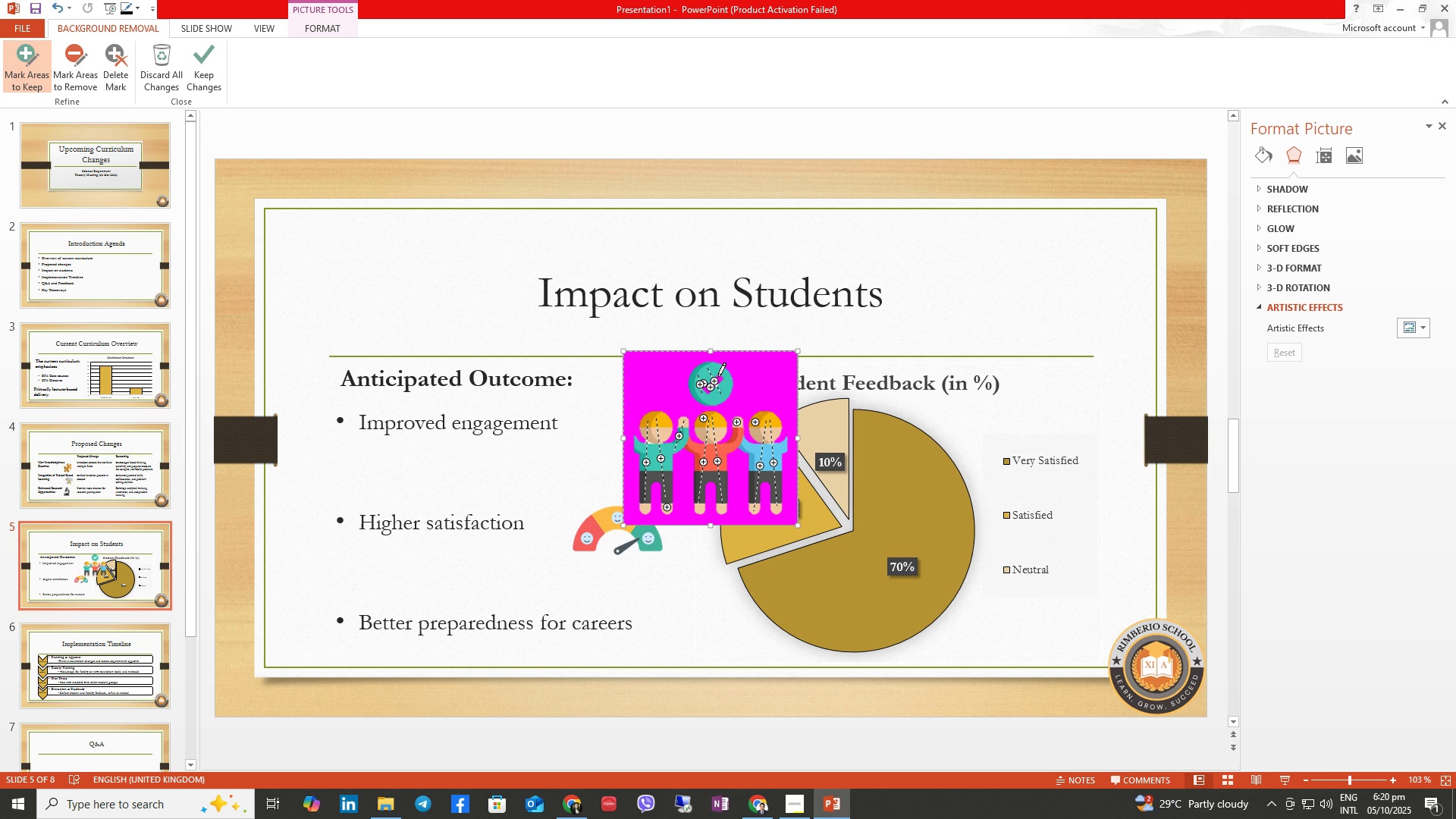 
left_click([718, 377])
 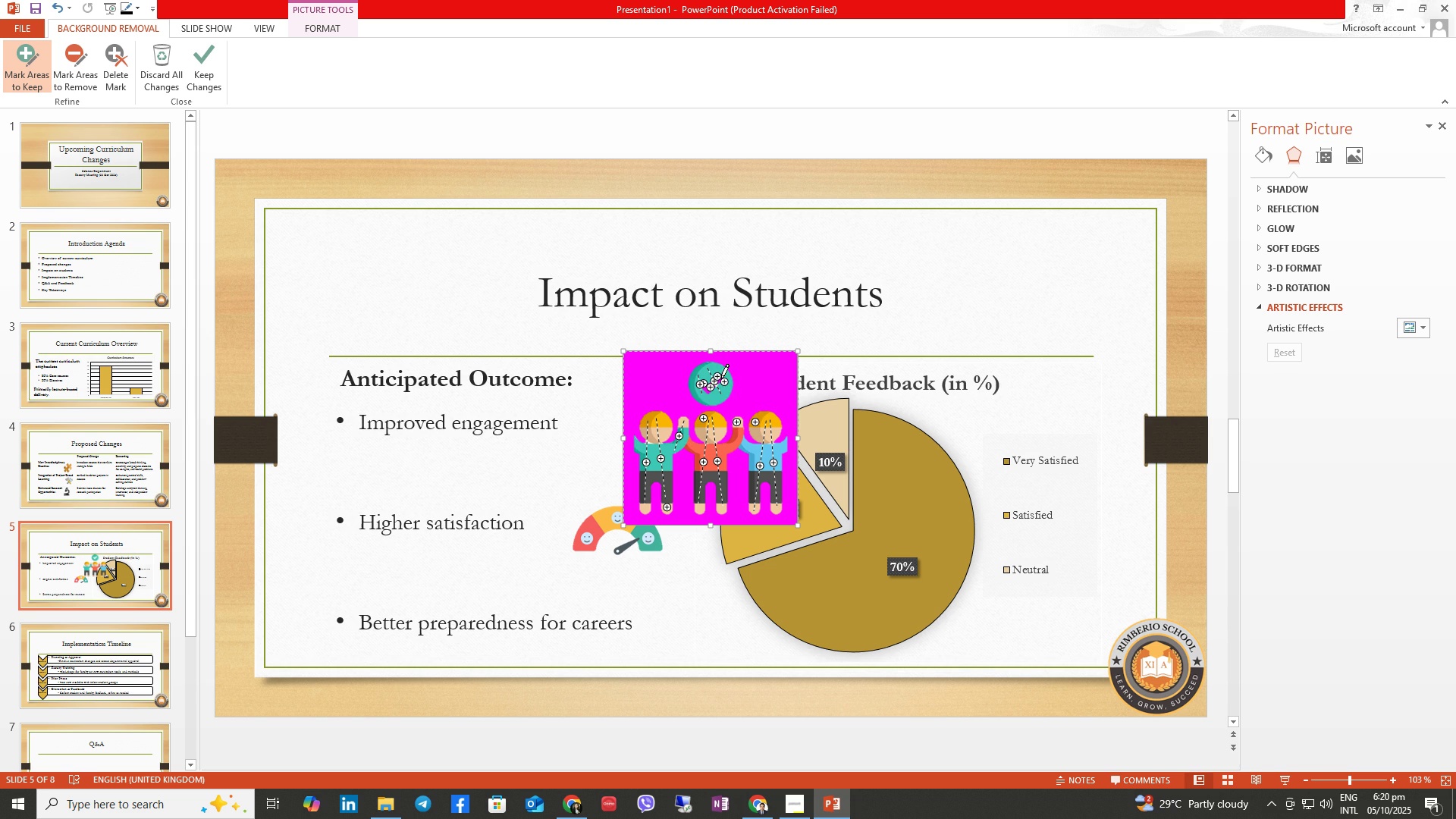 
double_click([721, 378])
 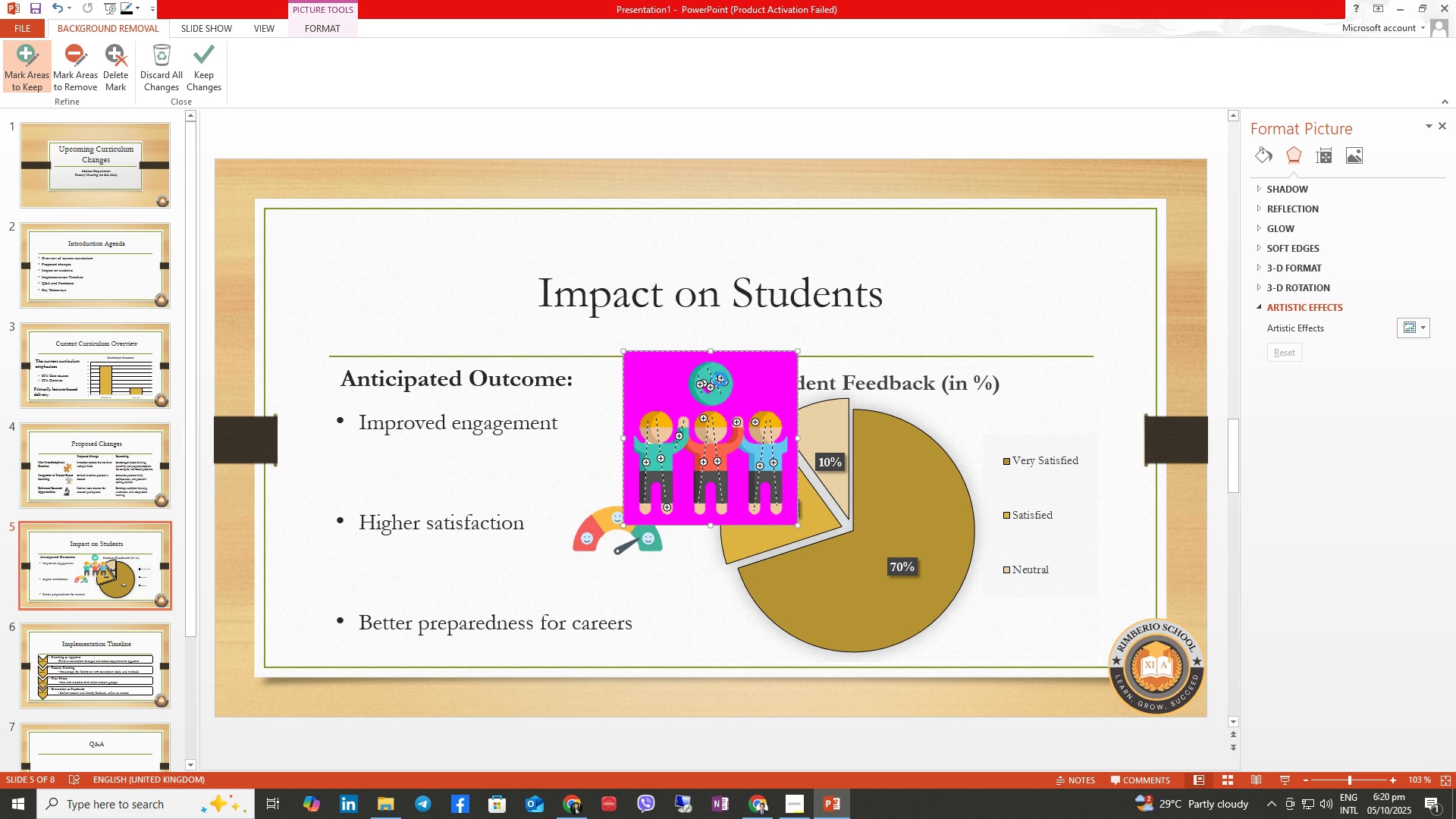 
triple_click([720, 379])
 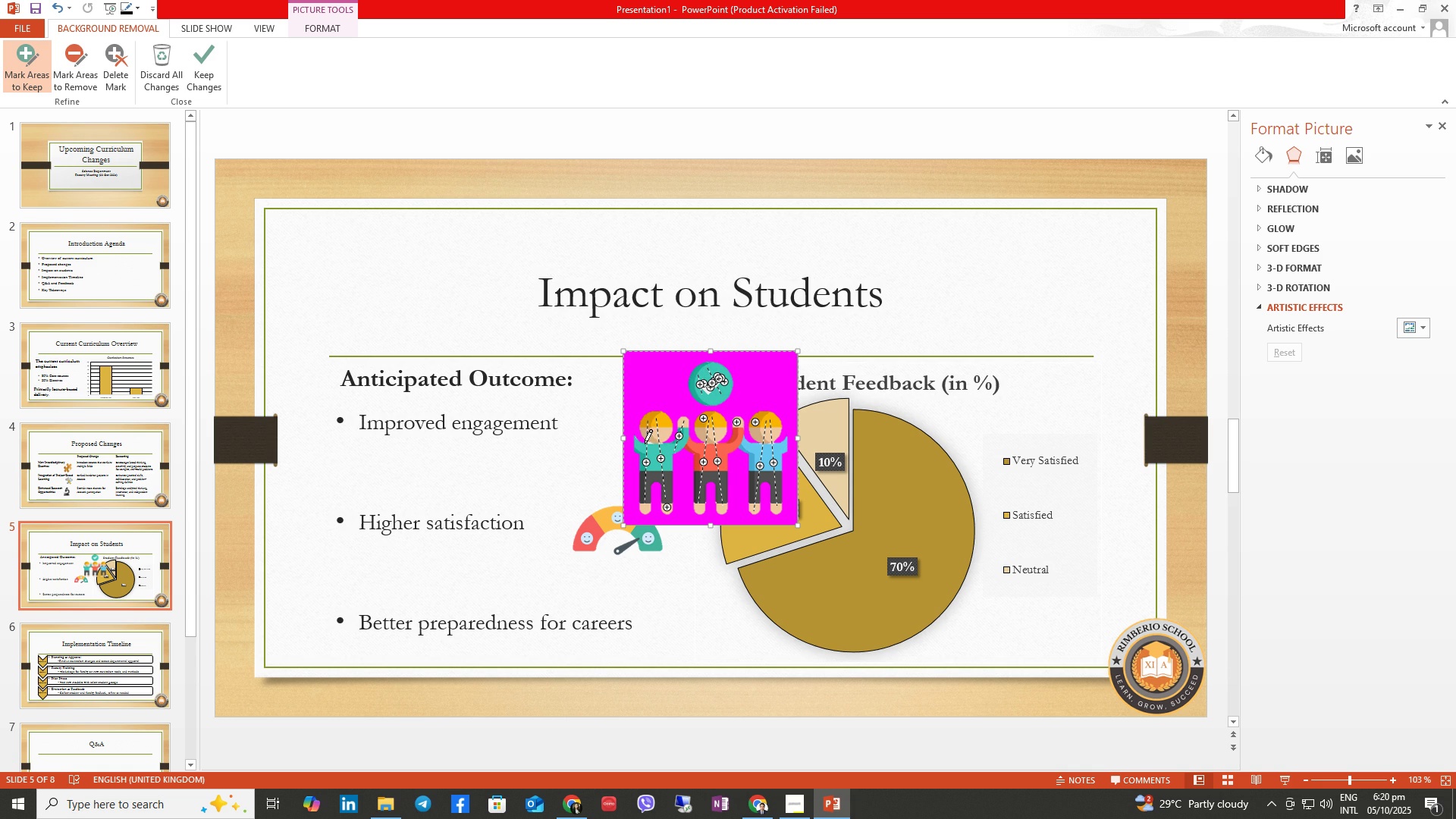 
left_click([204, 74])
 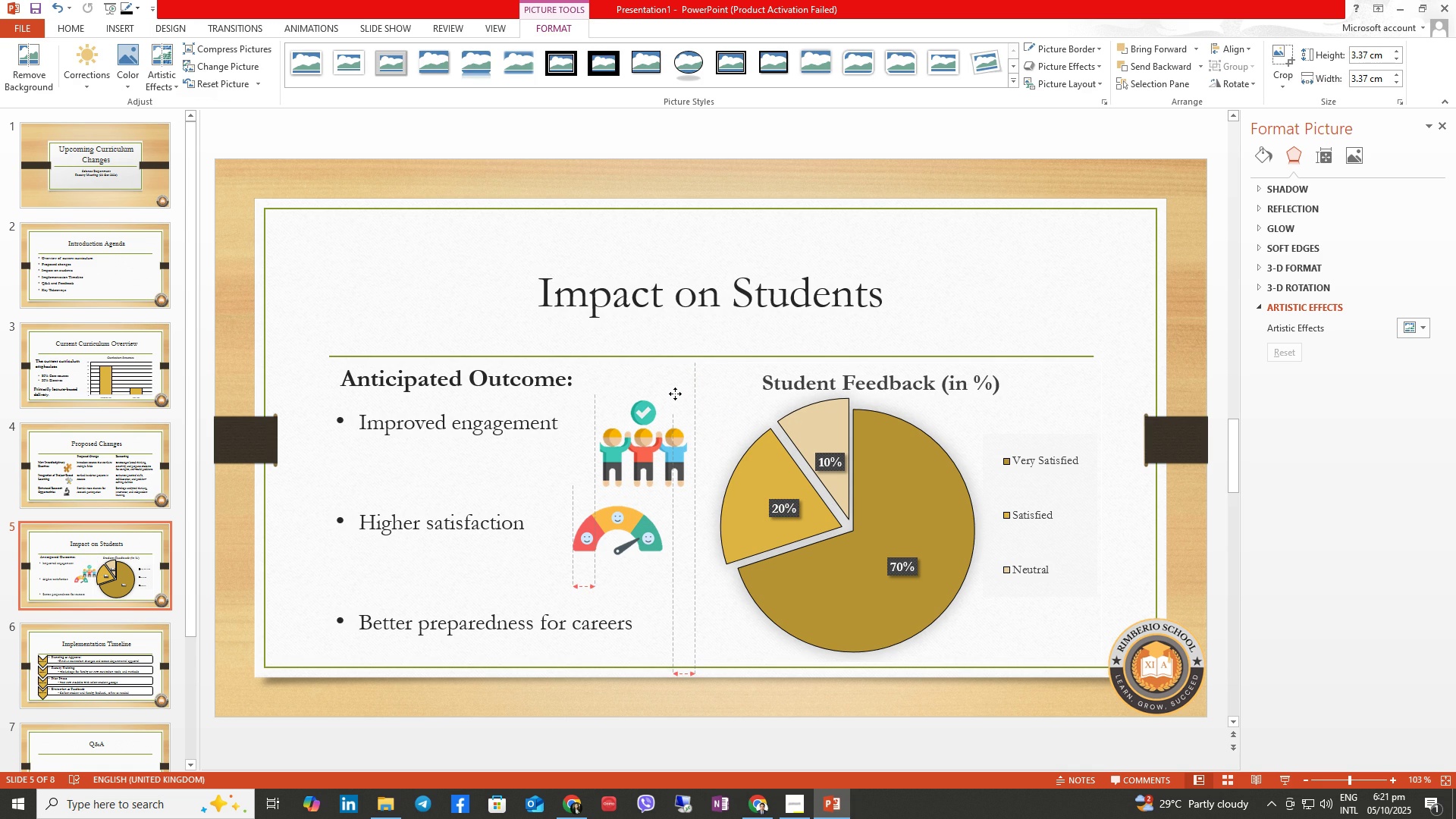 
wait(9.12)
 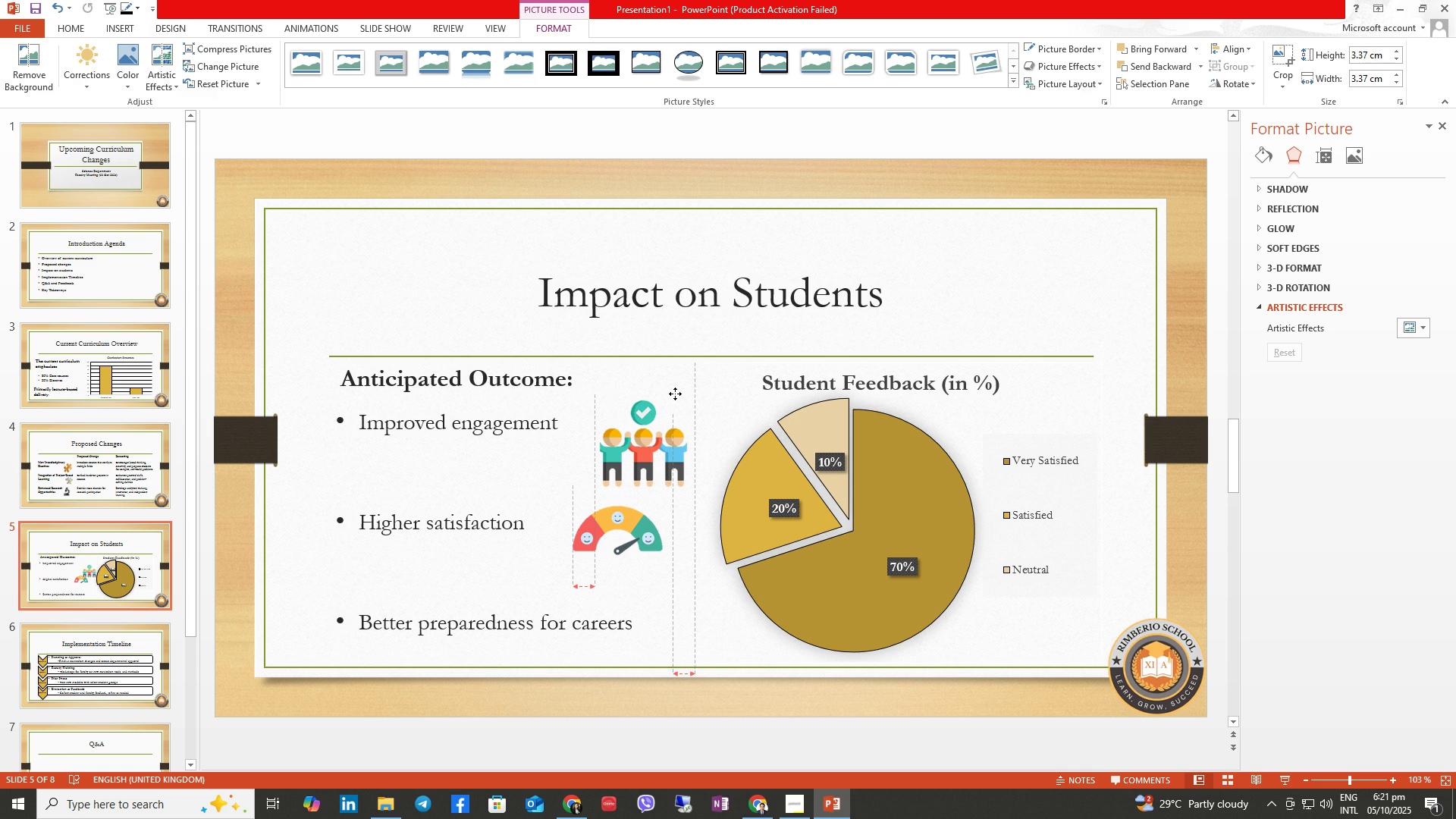 
left_click([366, 582])
 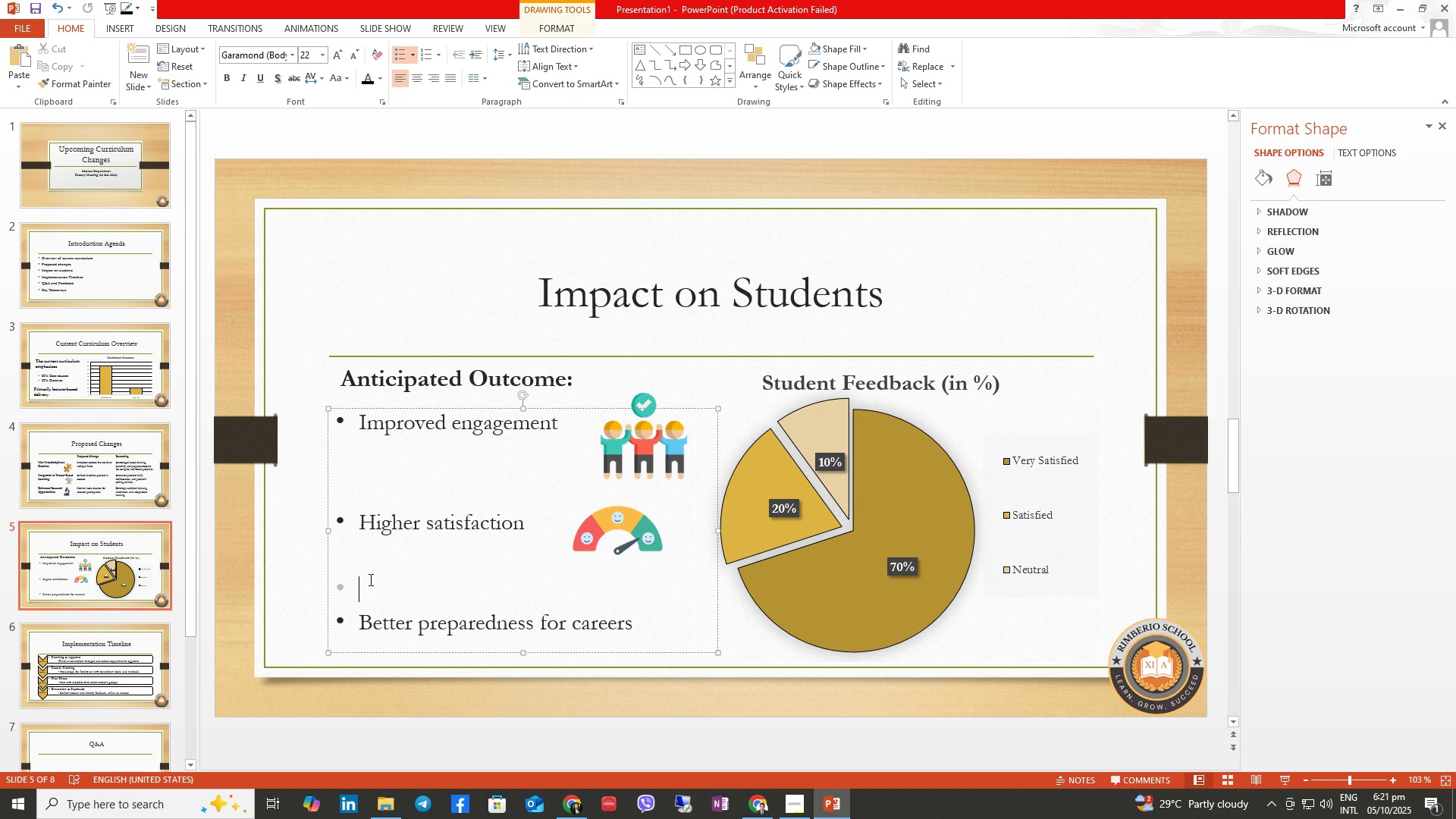 
key(Backspace)
 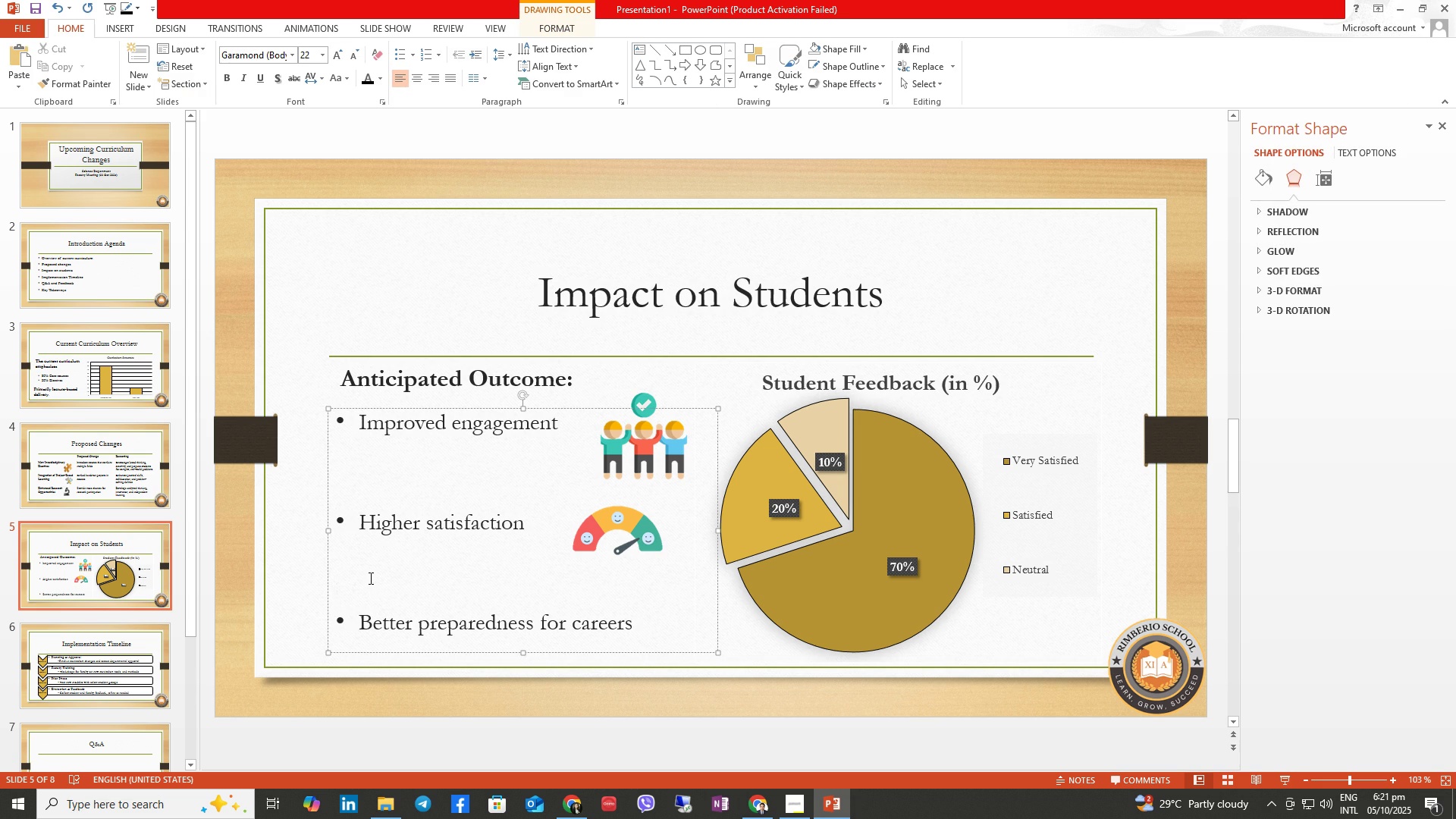 
key(Backspace)
 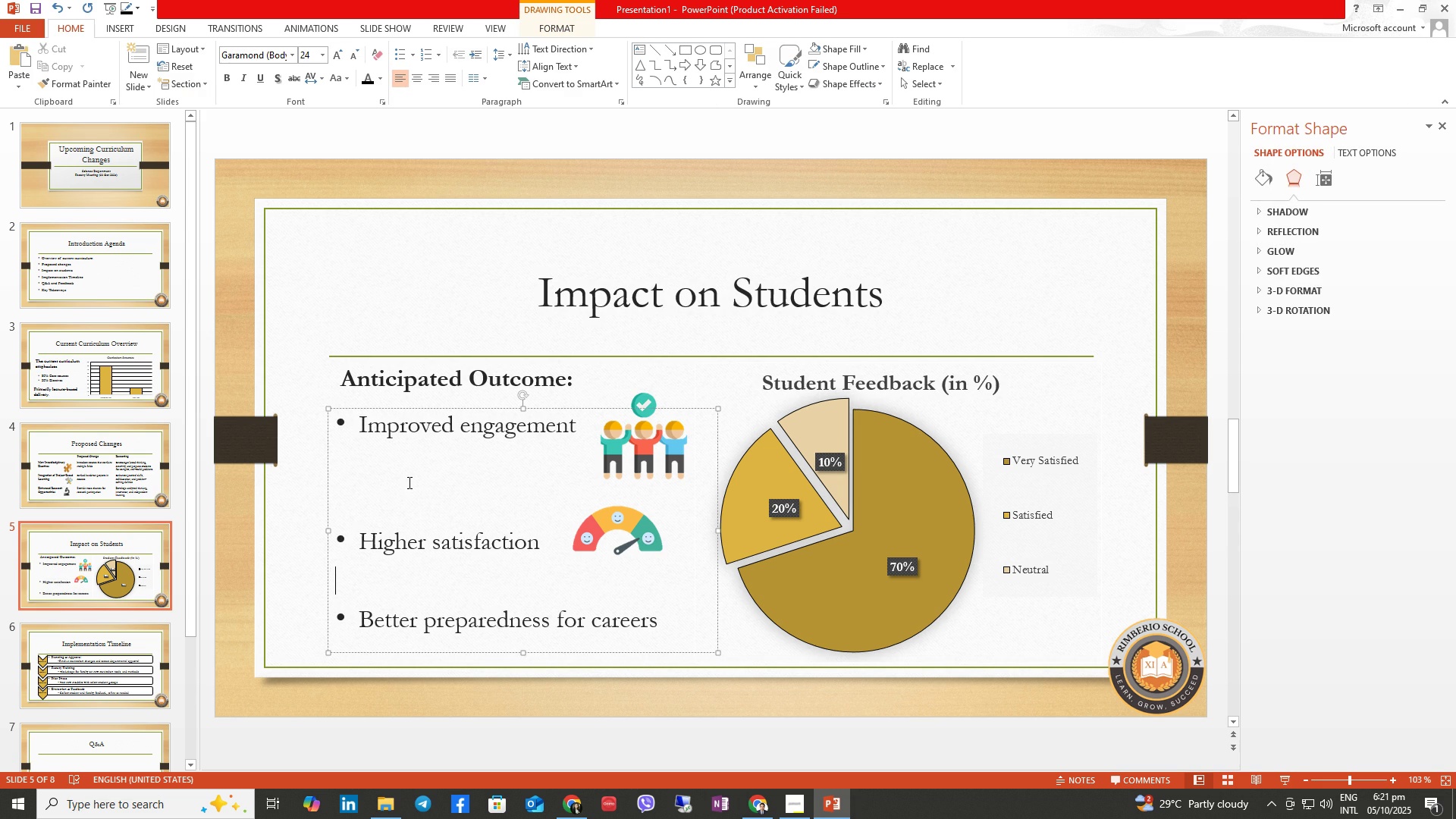 
key(Enter)
 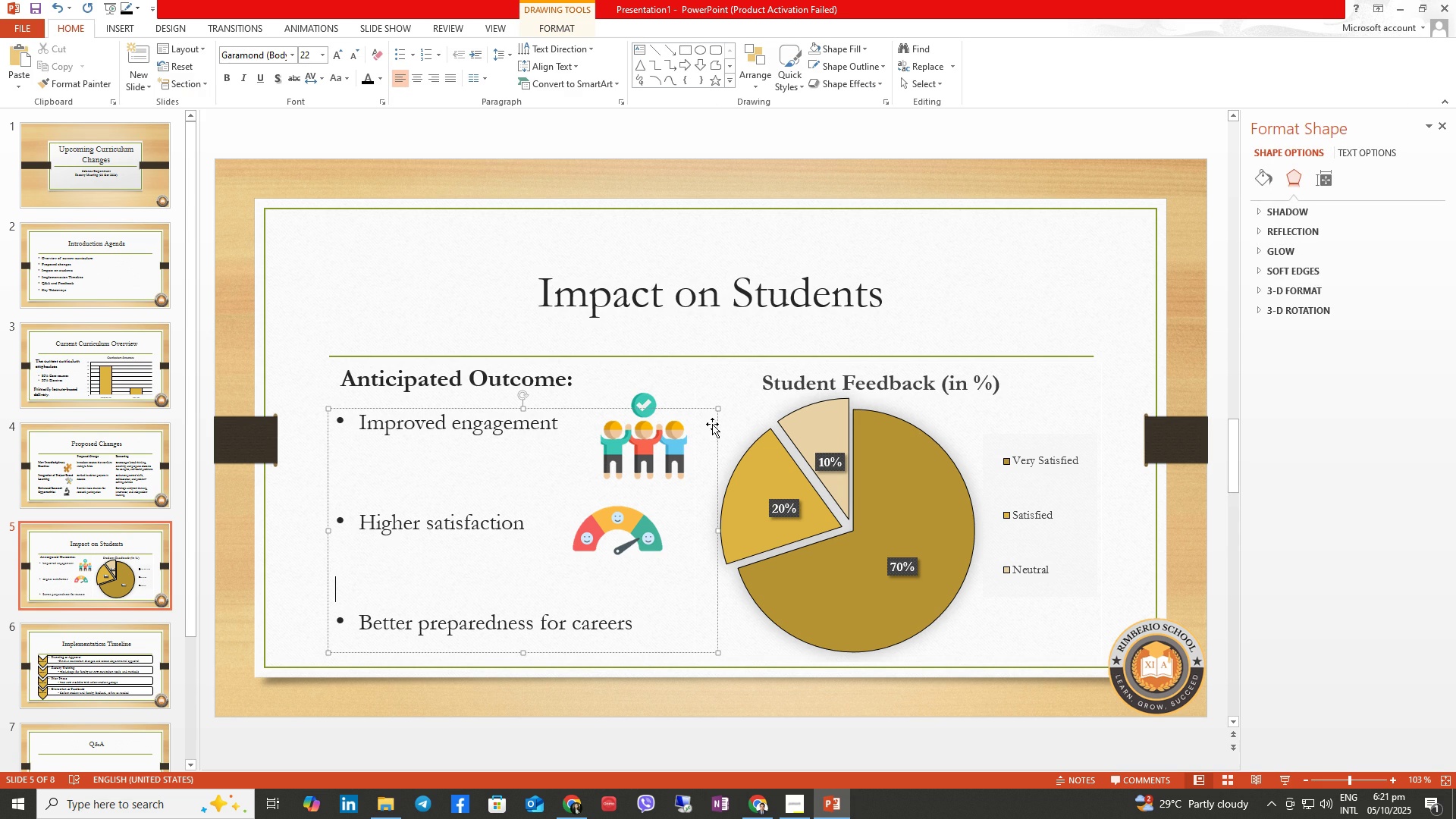 
left_click([667, 445])
 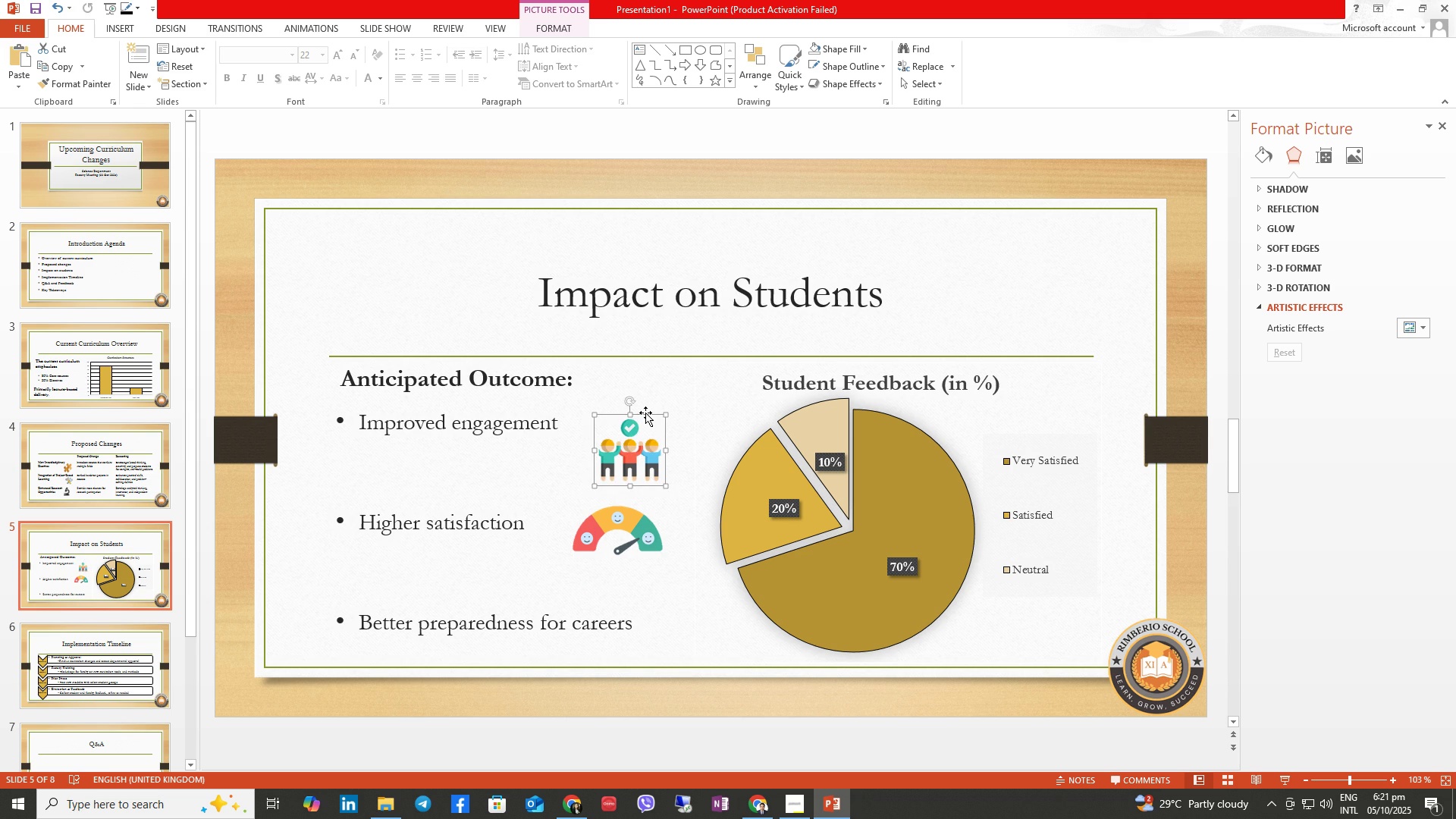 
wait(6.38)
 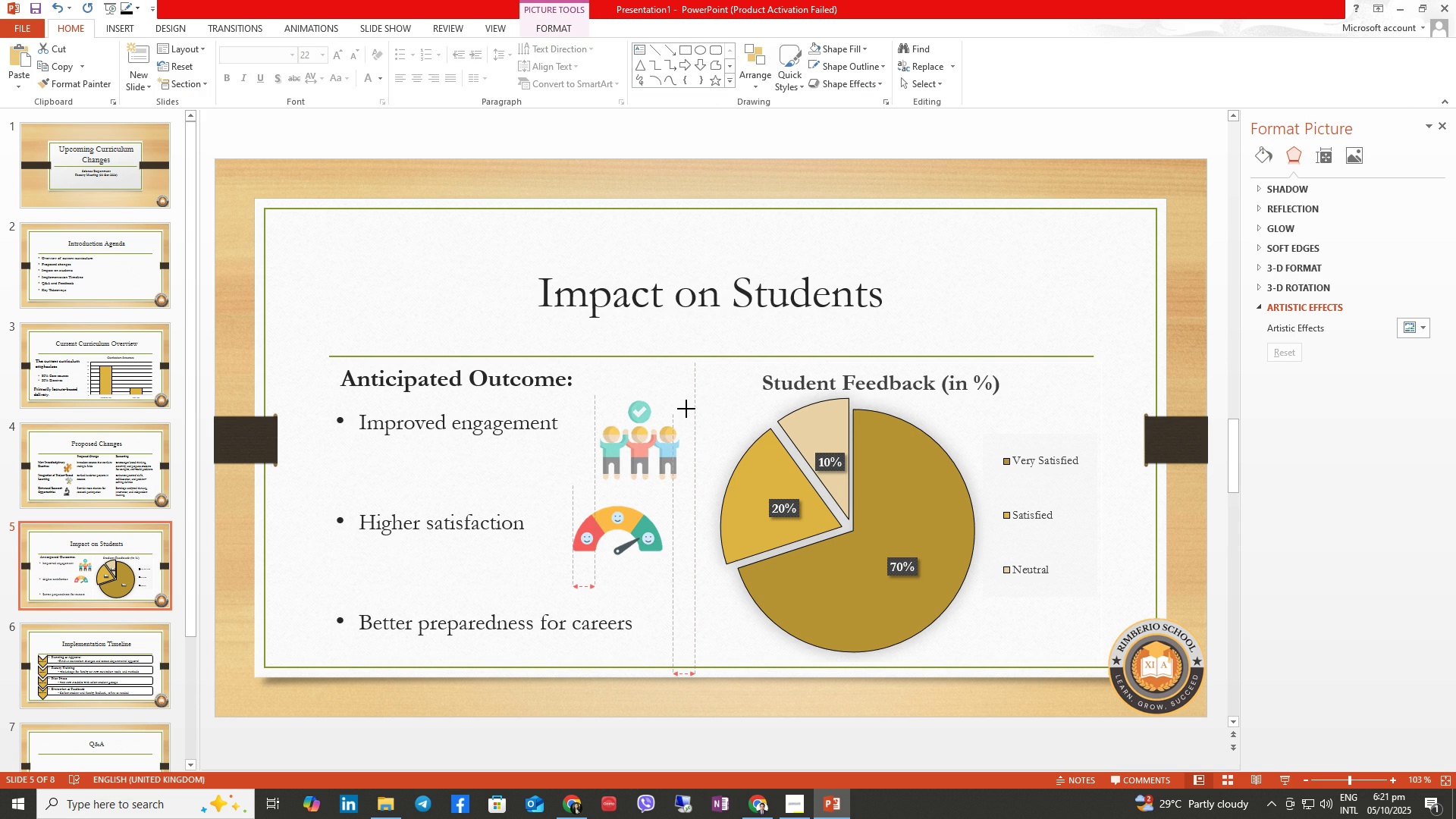 
left_click([616, 517])
 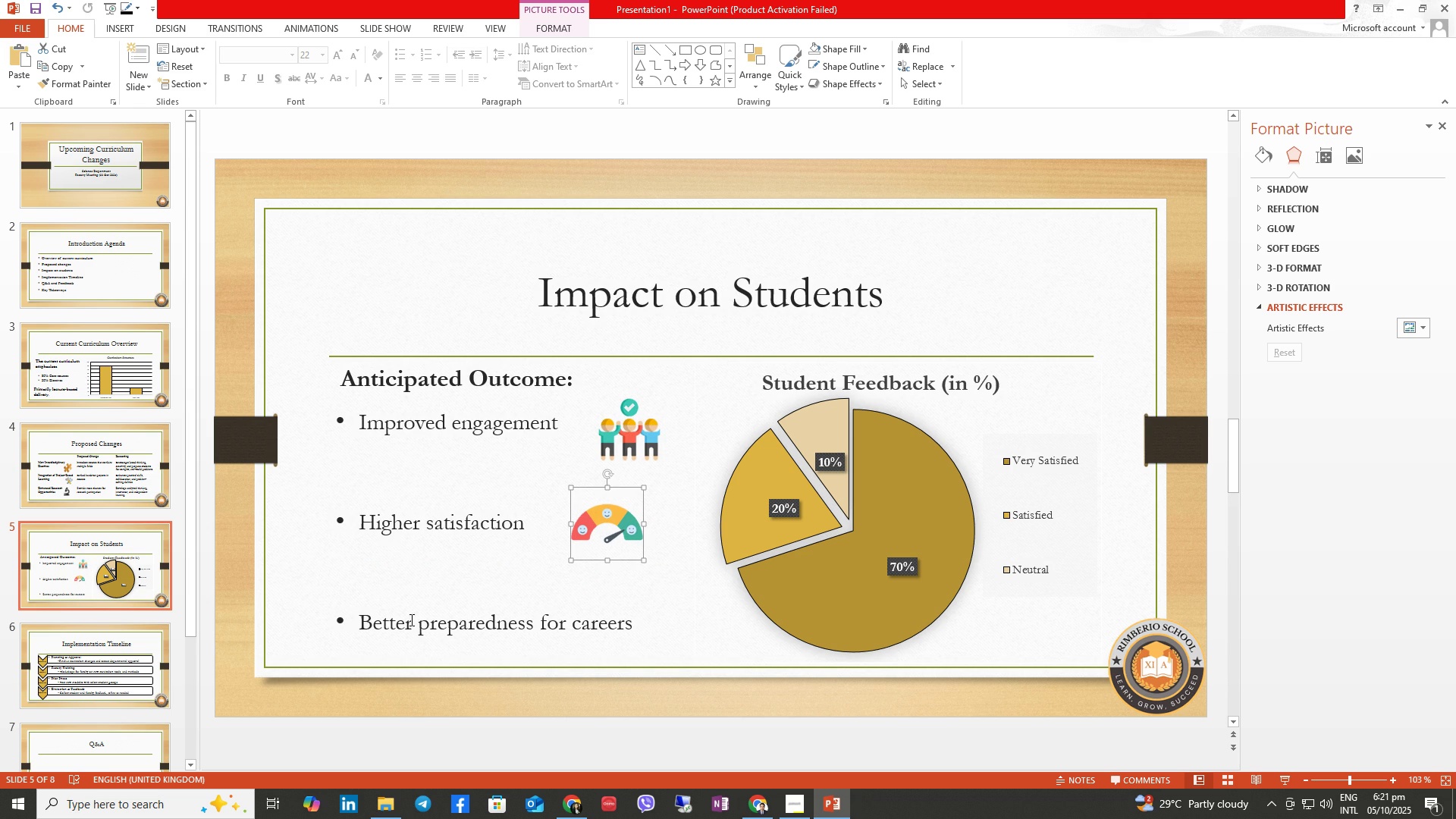 
wait(7.08)
 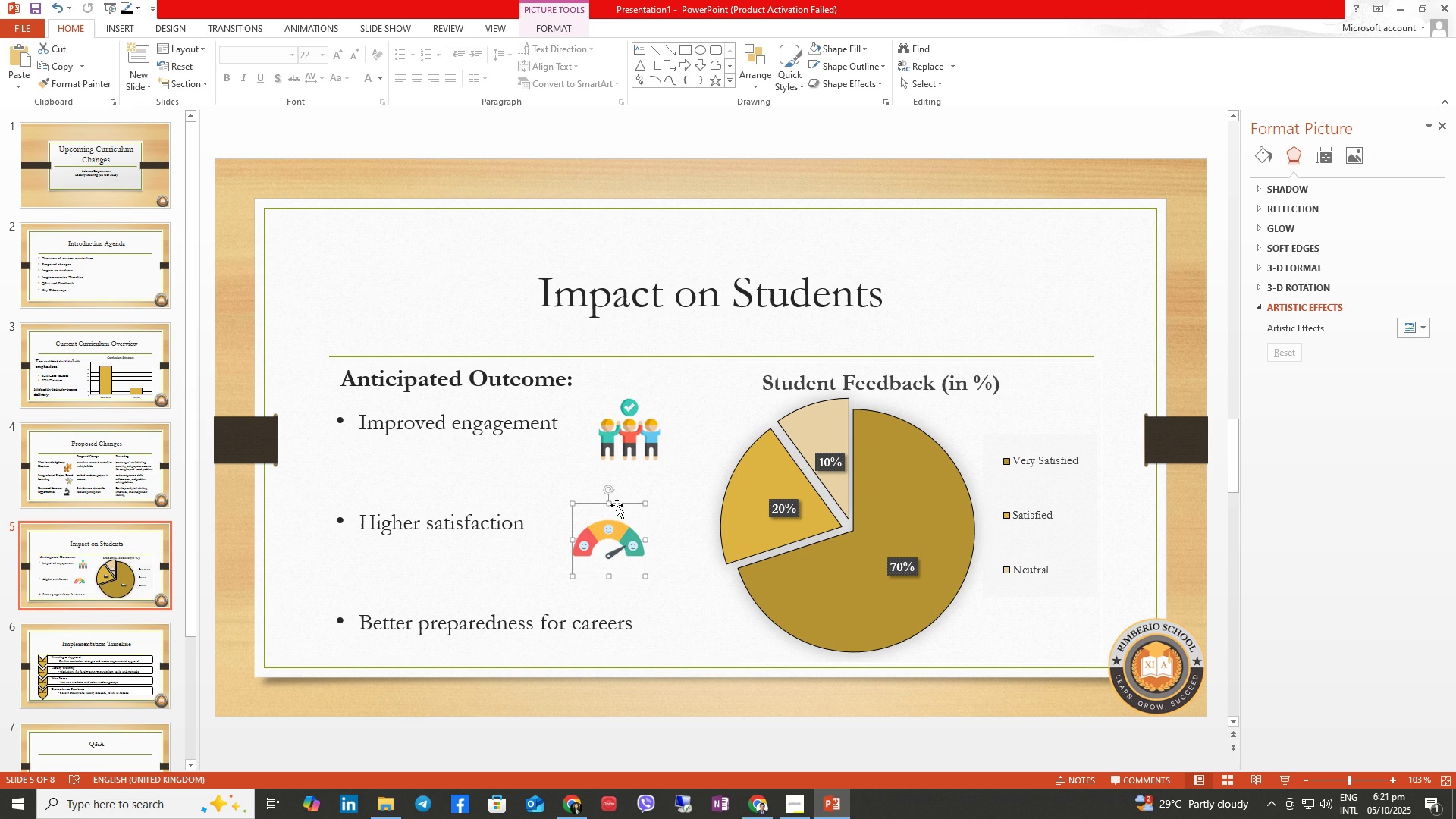 
left_click([126, 22])
 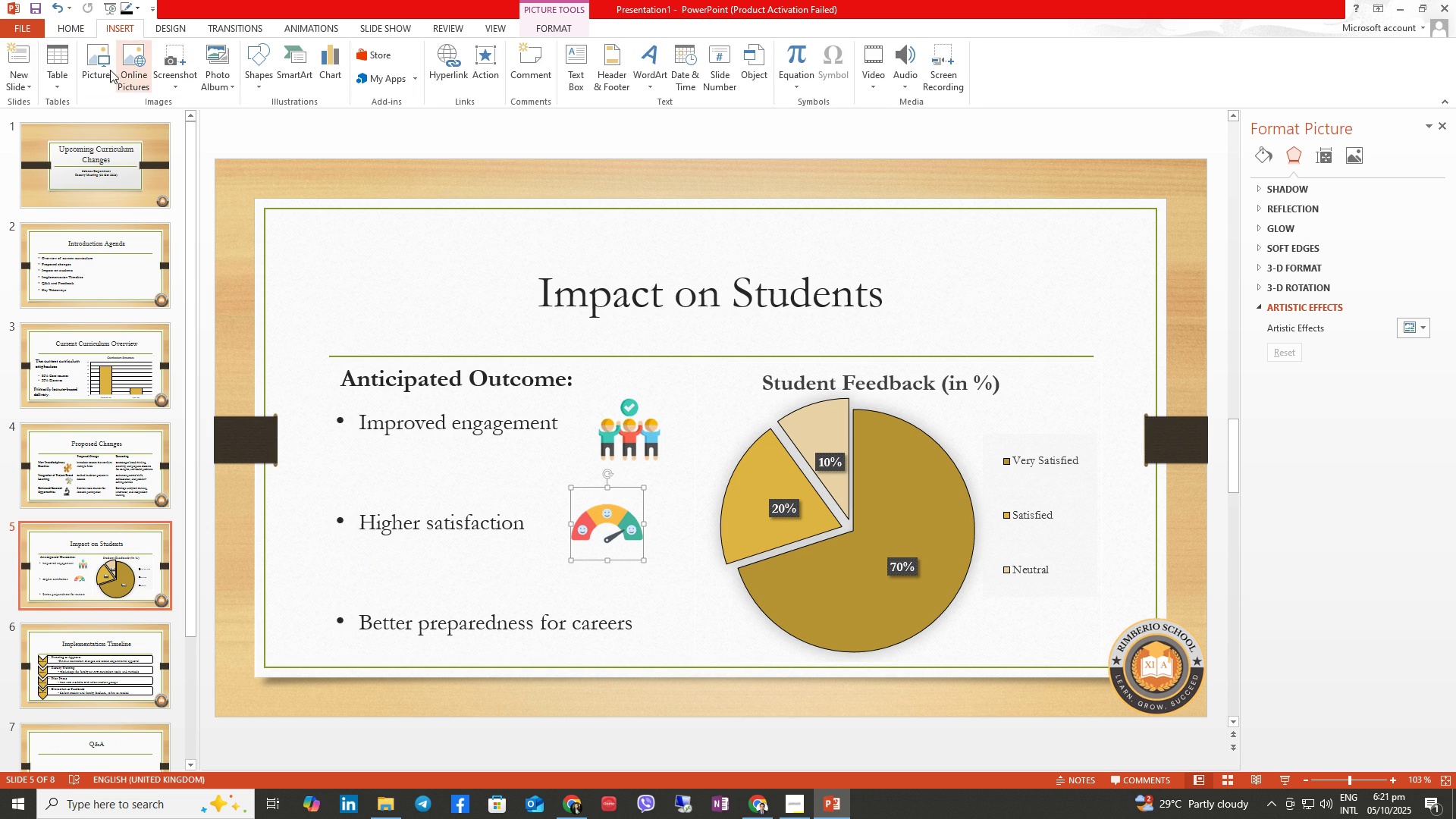 
left_click([104, 68])
 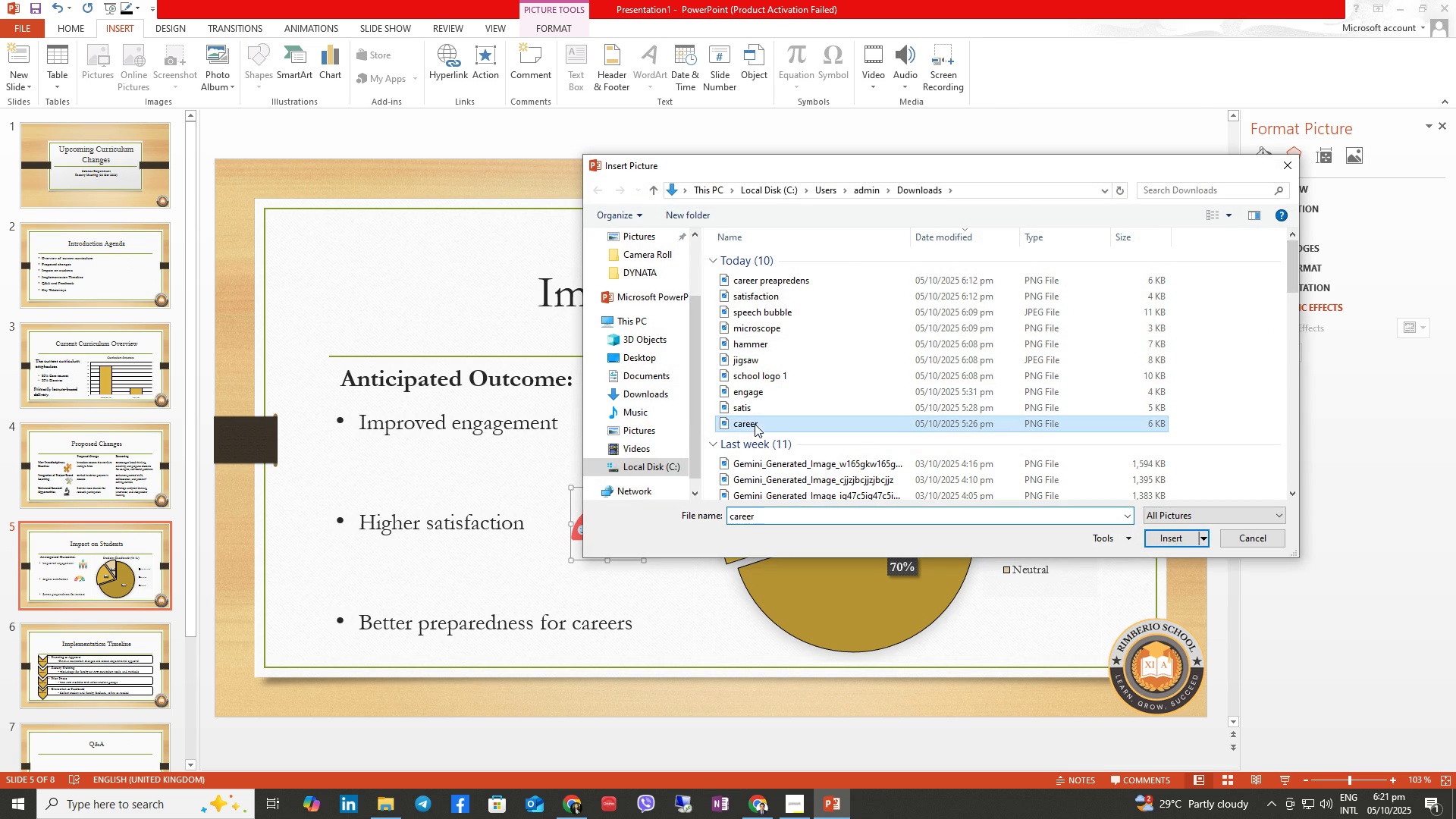 
left_click([1183, 533])
 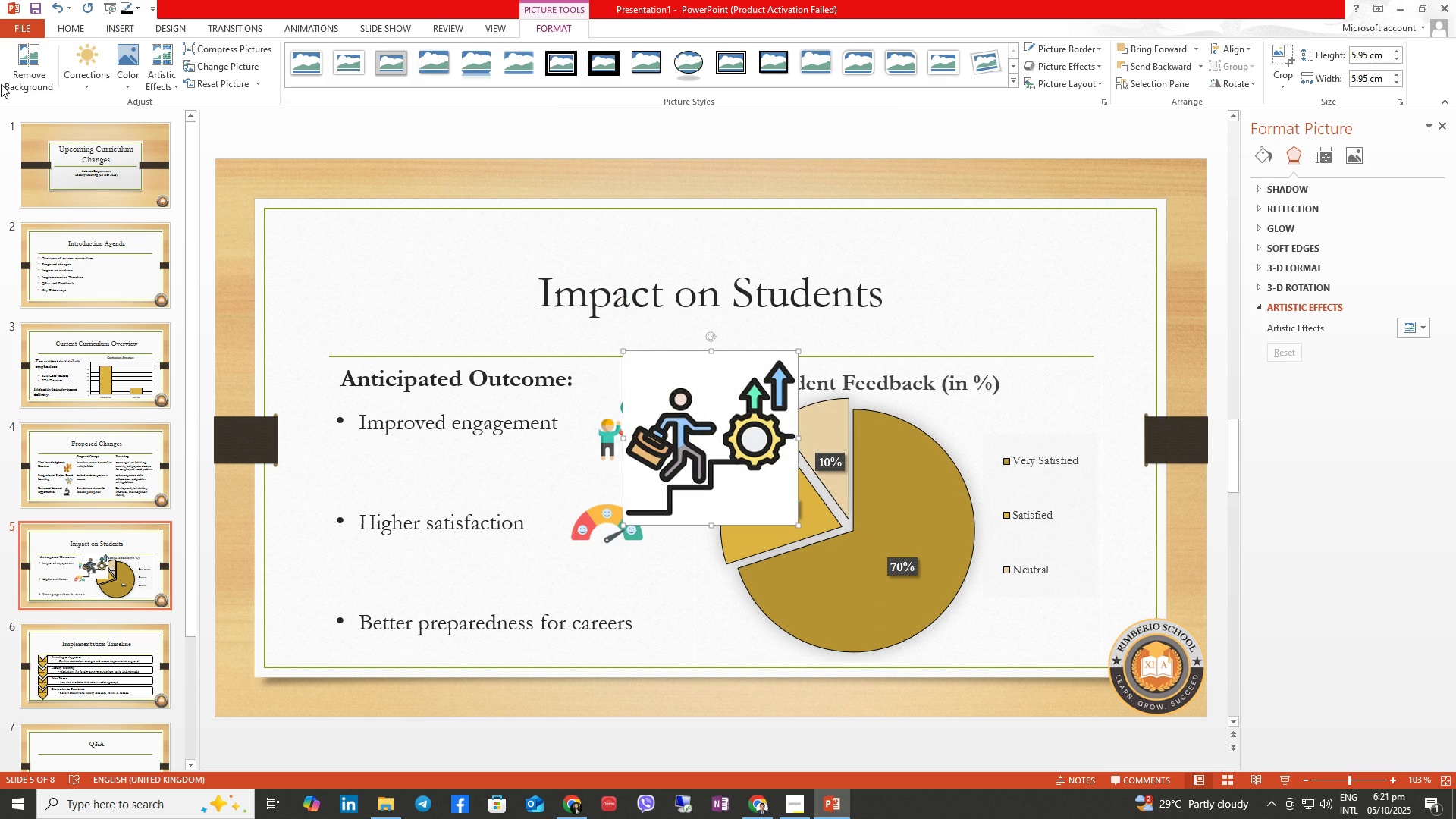 
left_click([36, 57])
 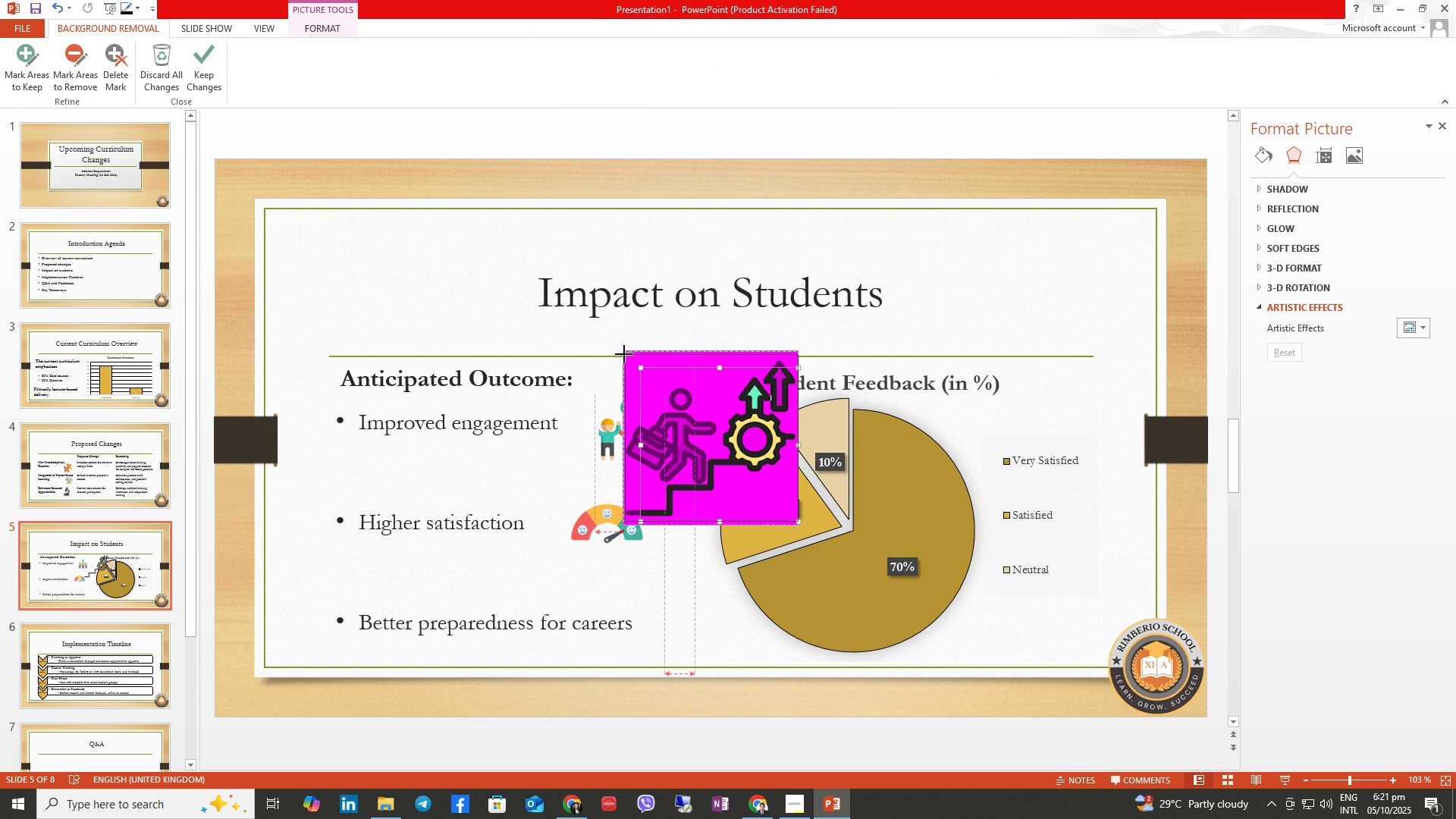 
left_click([24, 50])
 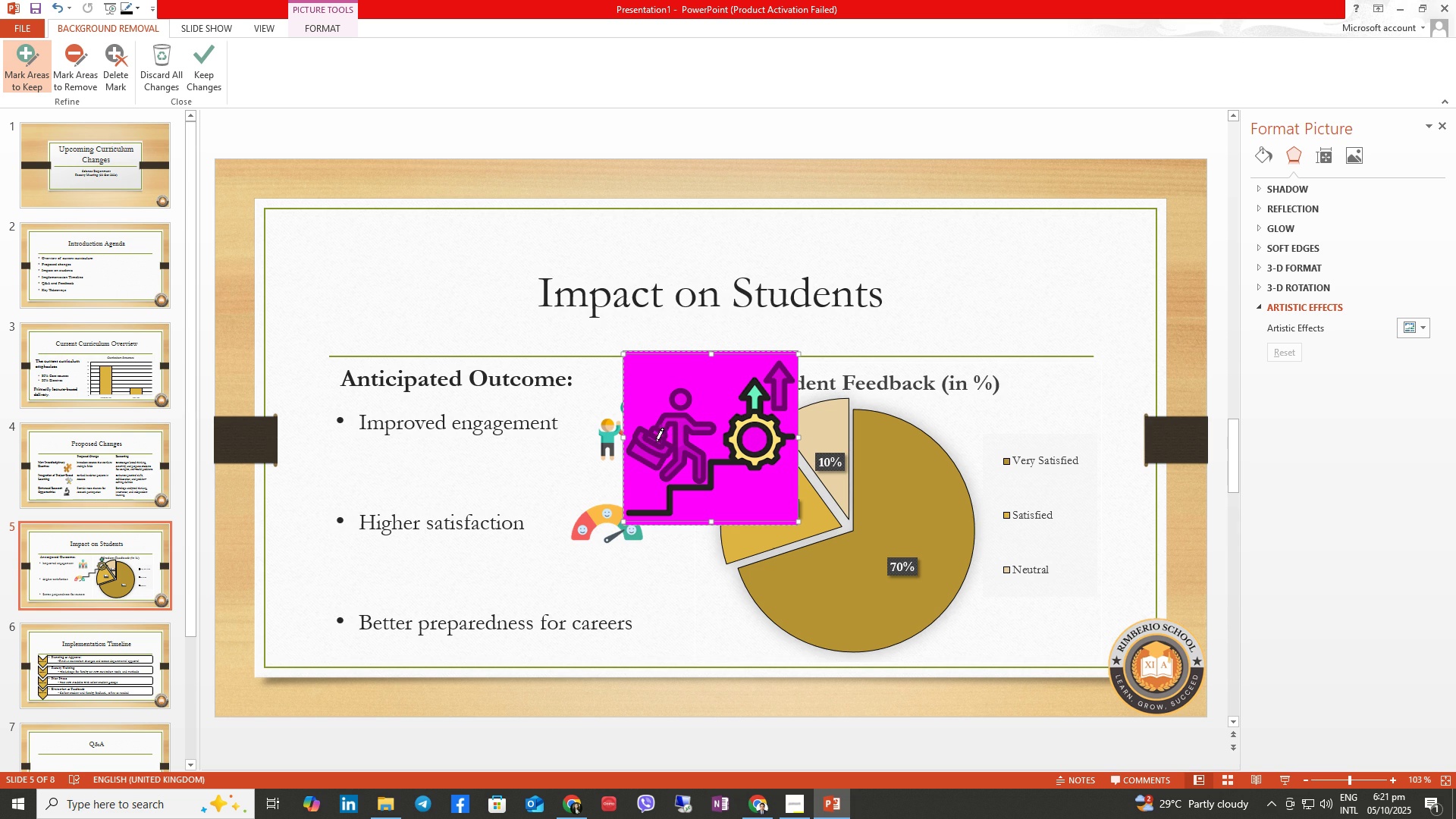 
left_click([655, 442])
 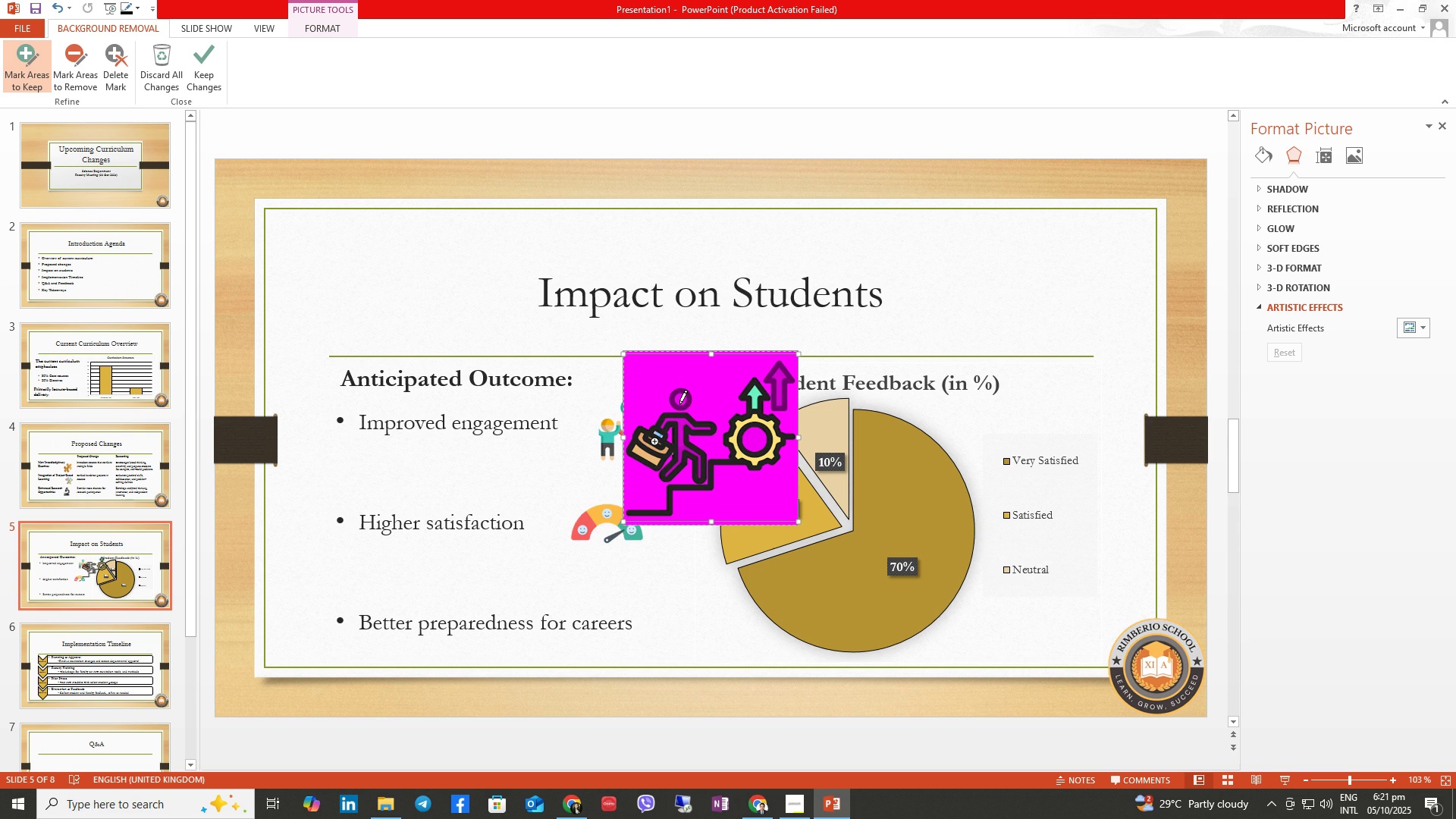 
left_click([679, 404])
 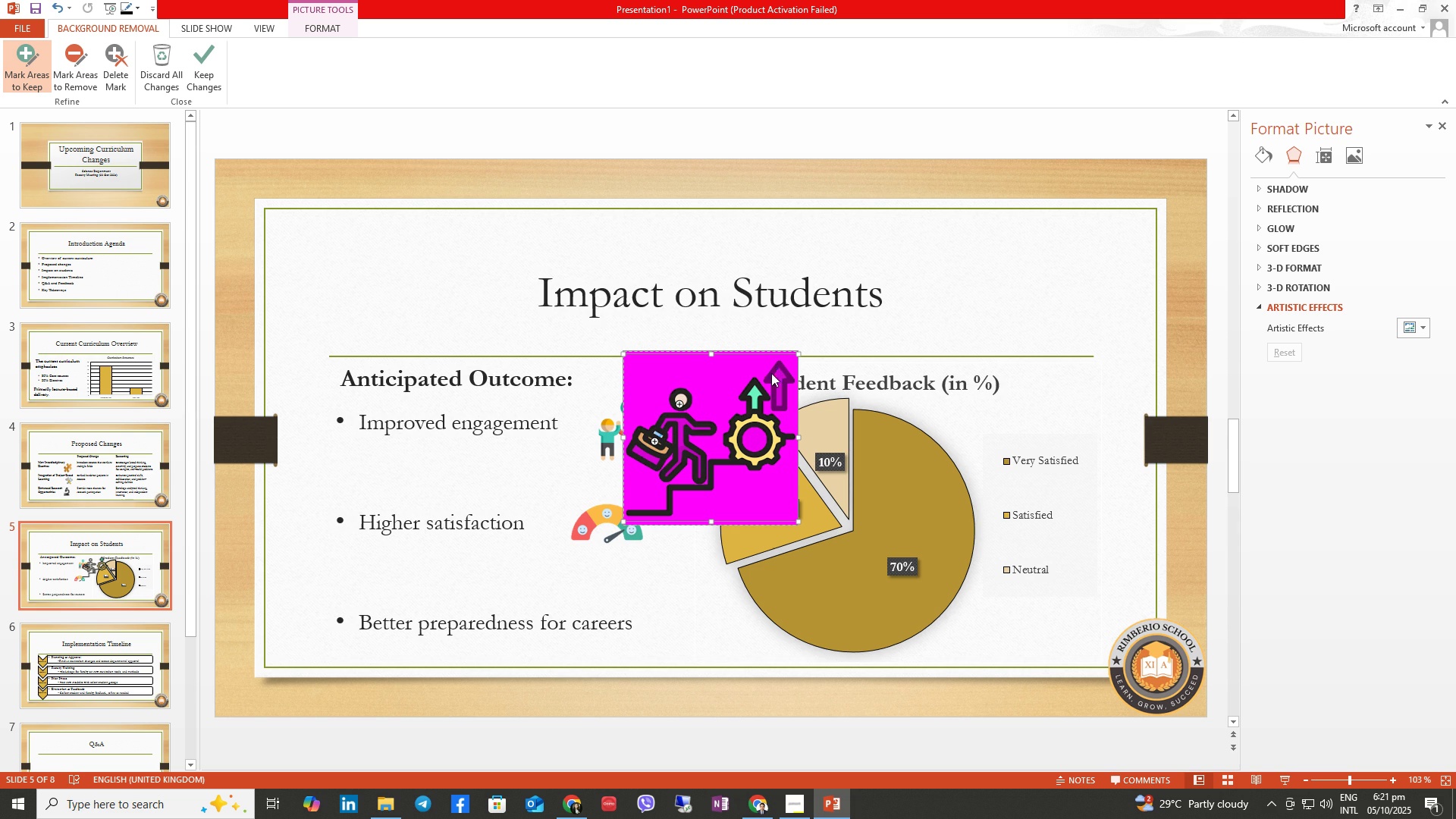 
left_click([771, 373])
 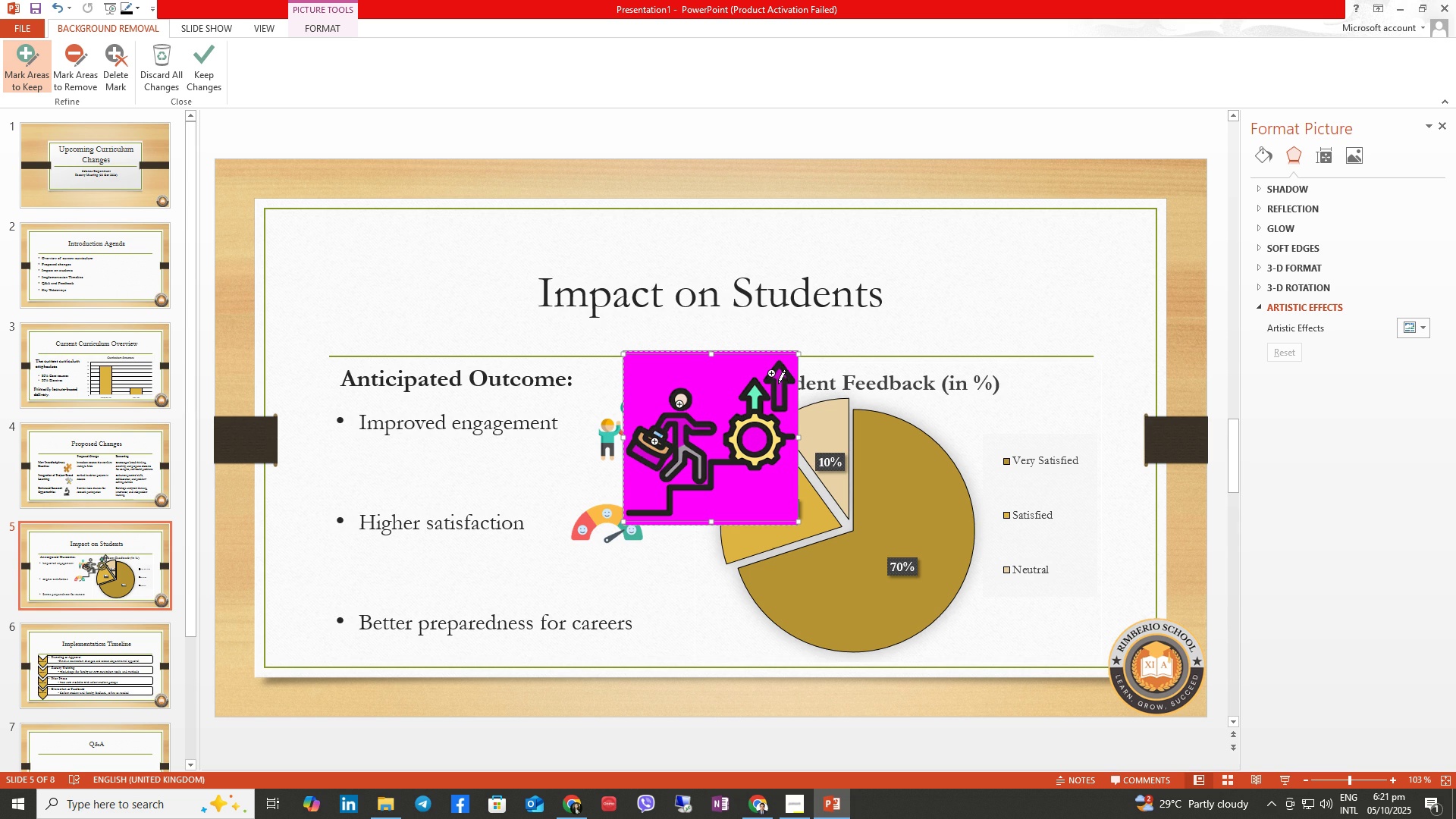 
left_click([778, 384])
 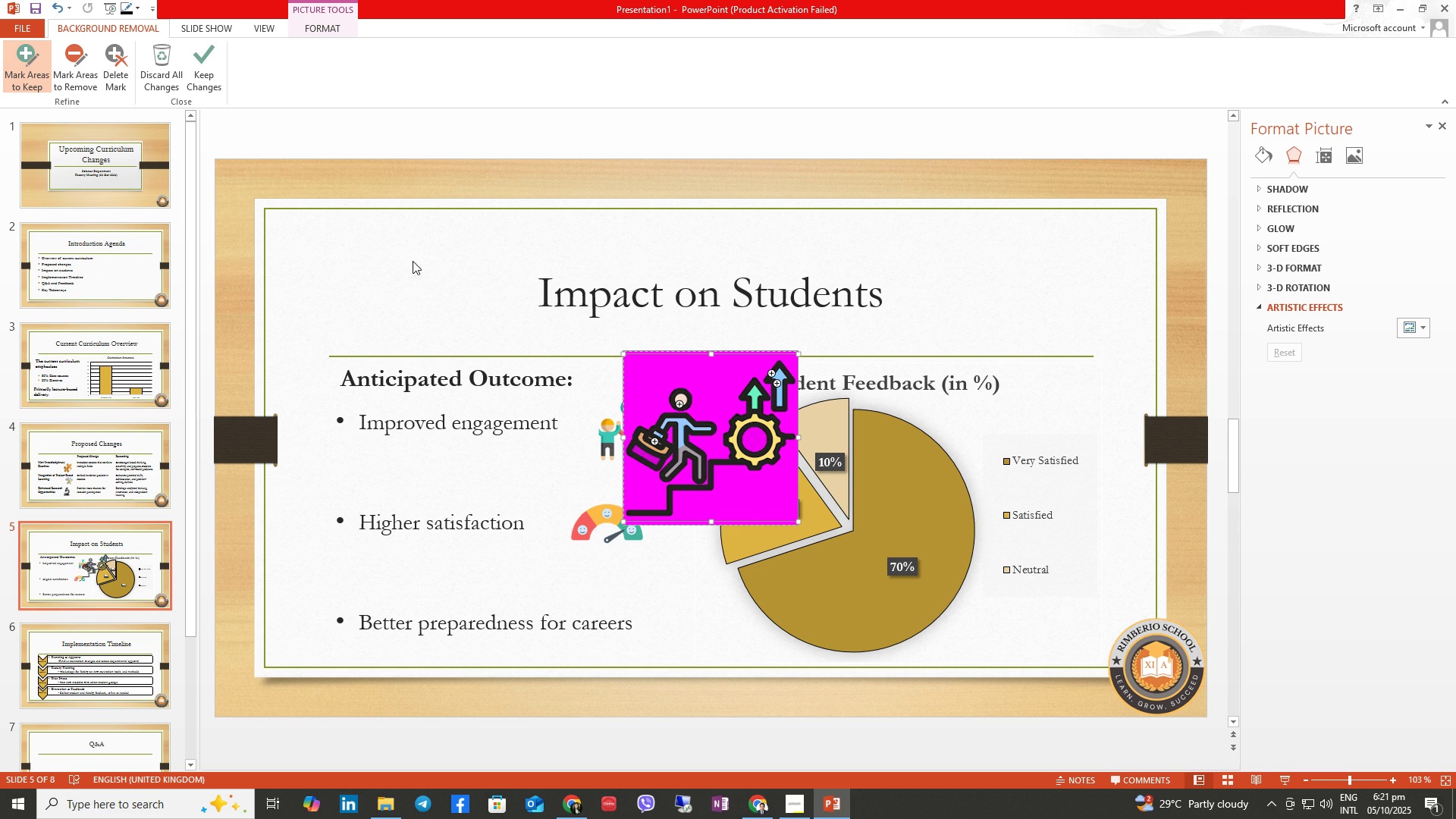 
left_click([203, 66])
 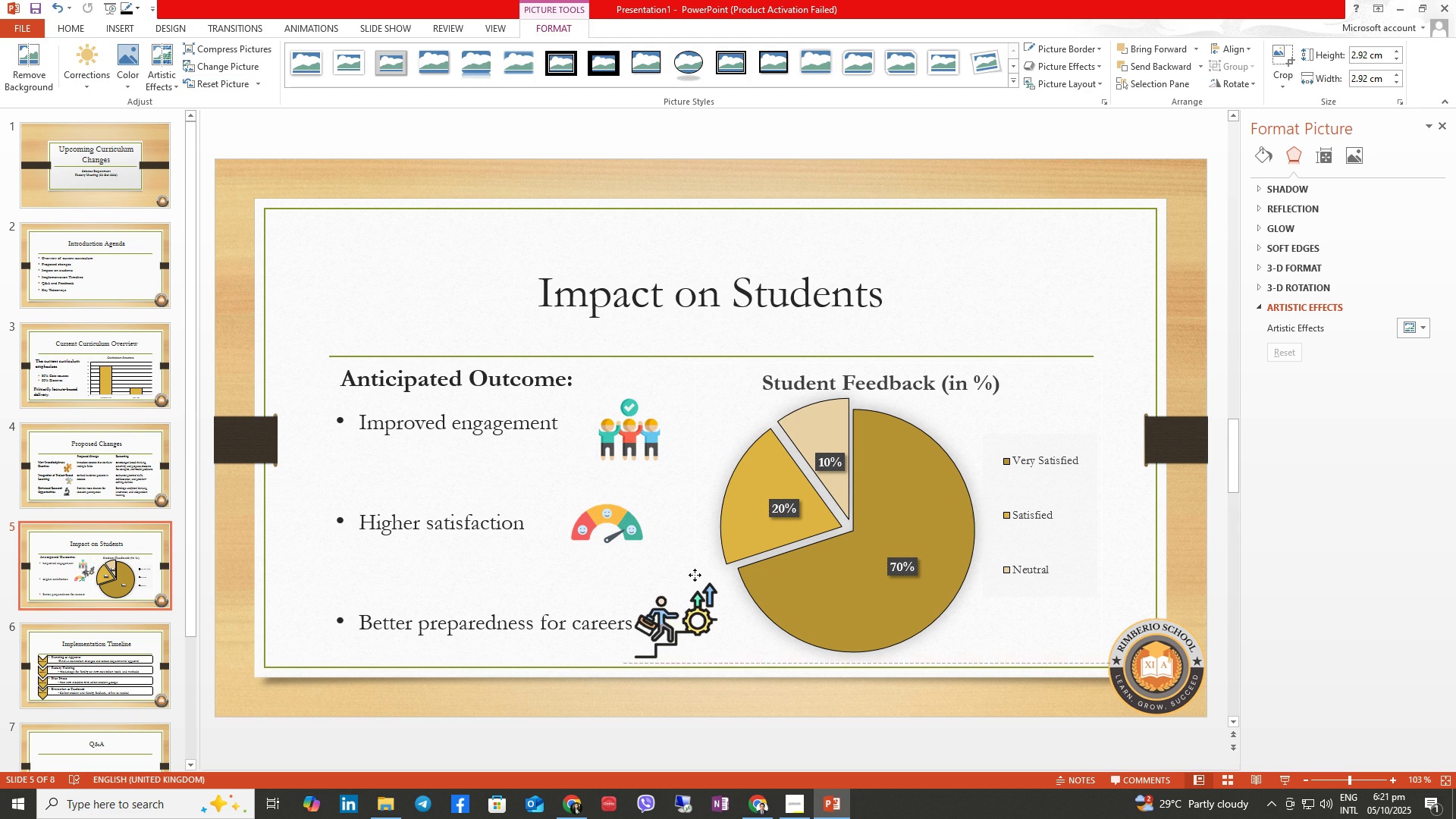 
wait(8.29)
 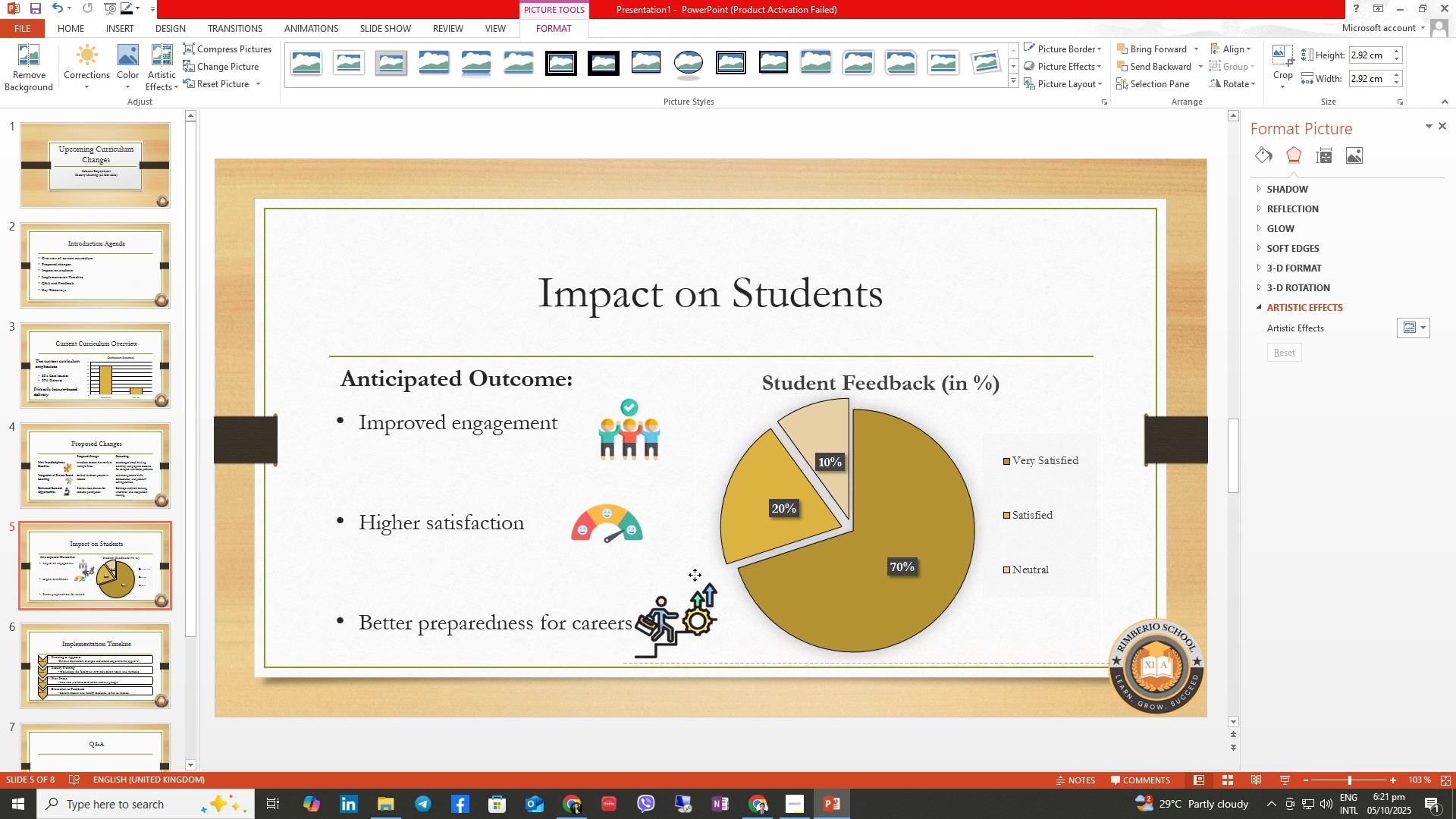 
left_click([617, 442])
 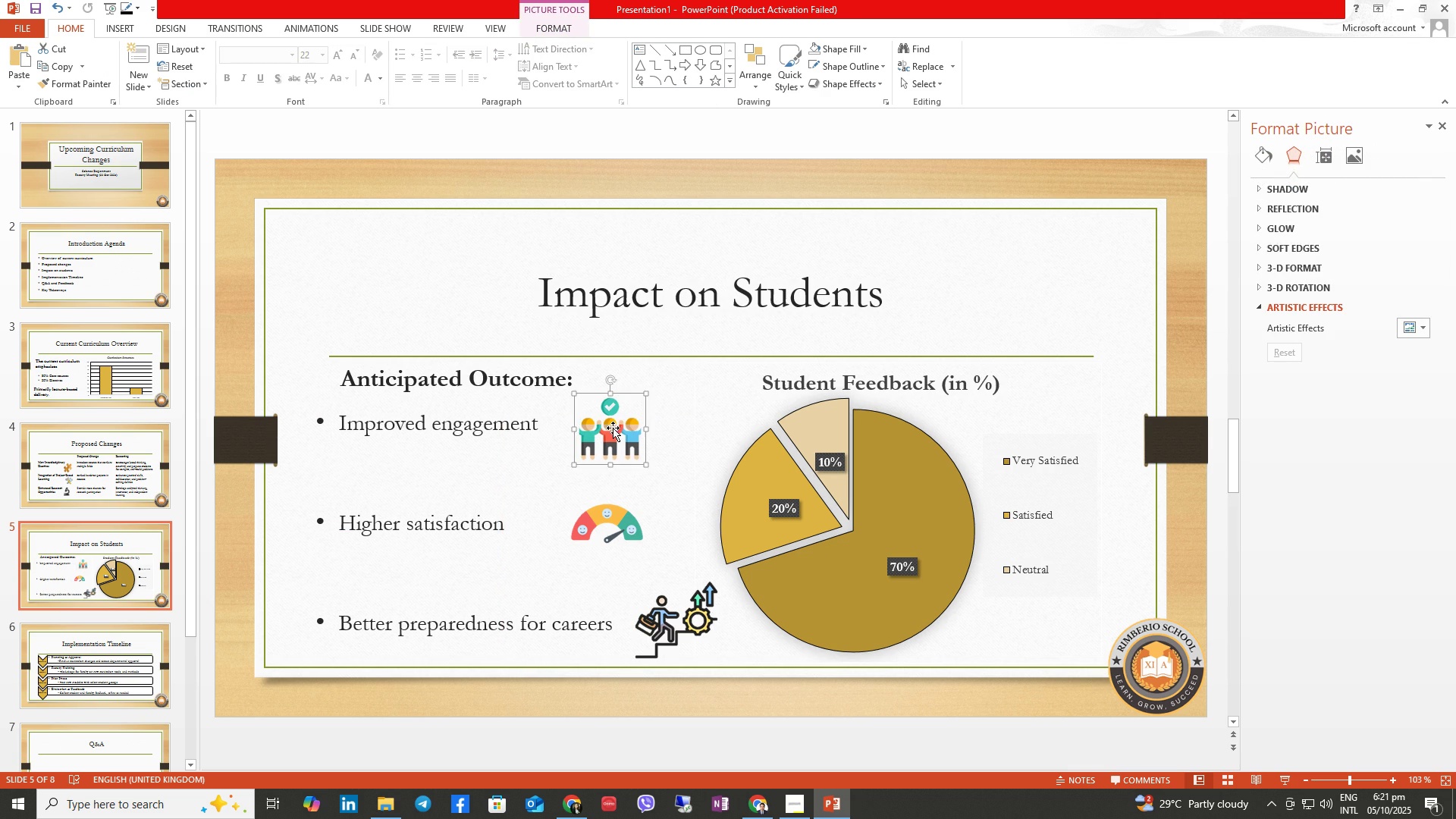 
left_click([591, 519])
 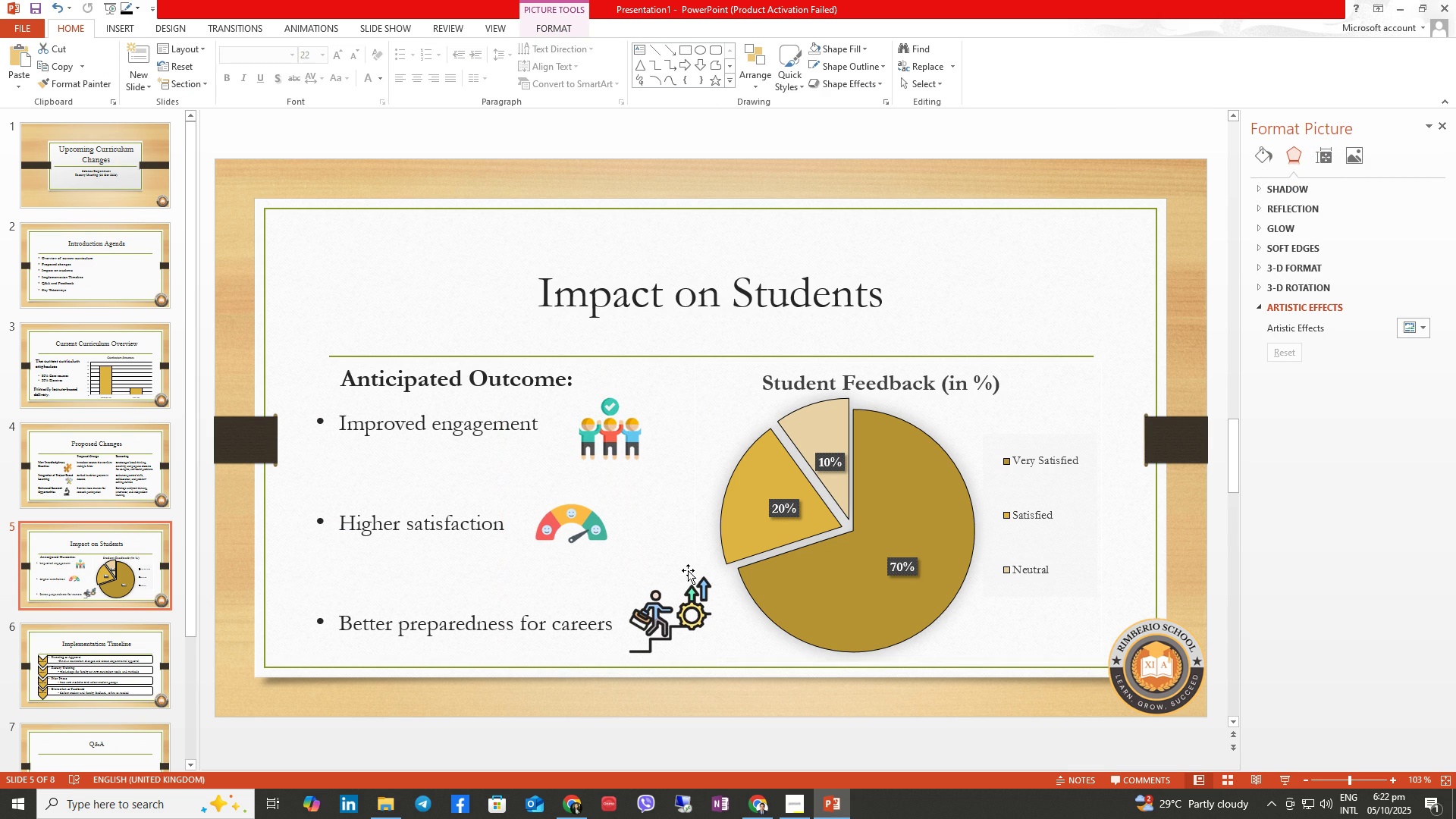 
wait(6.37)
 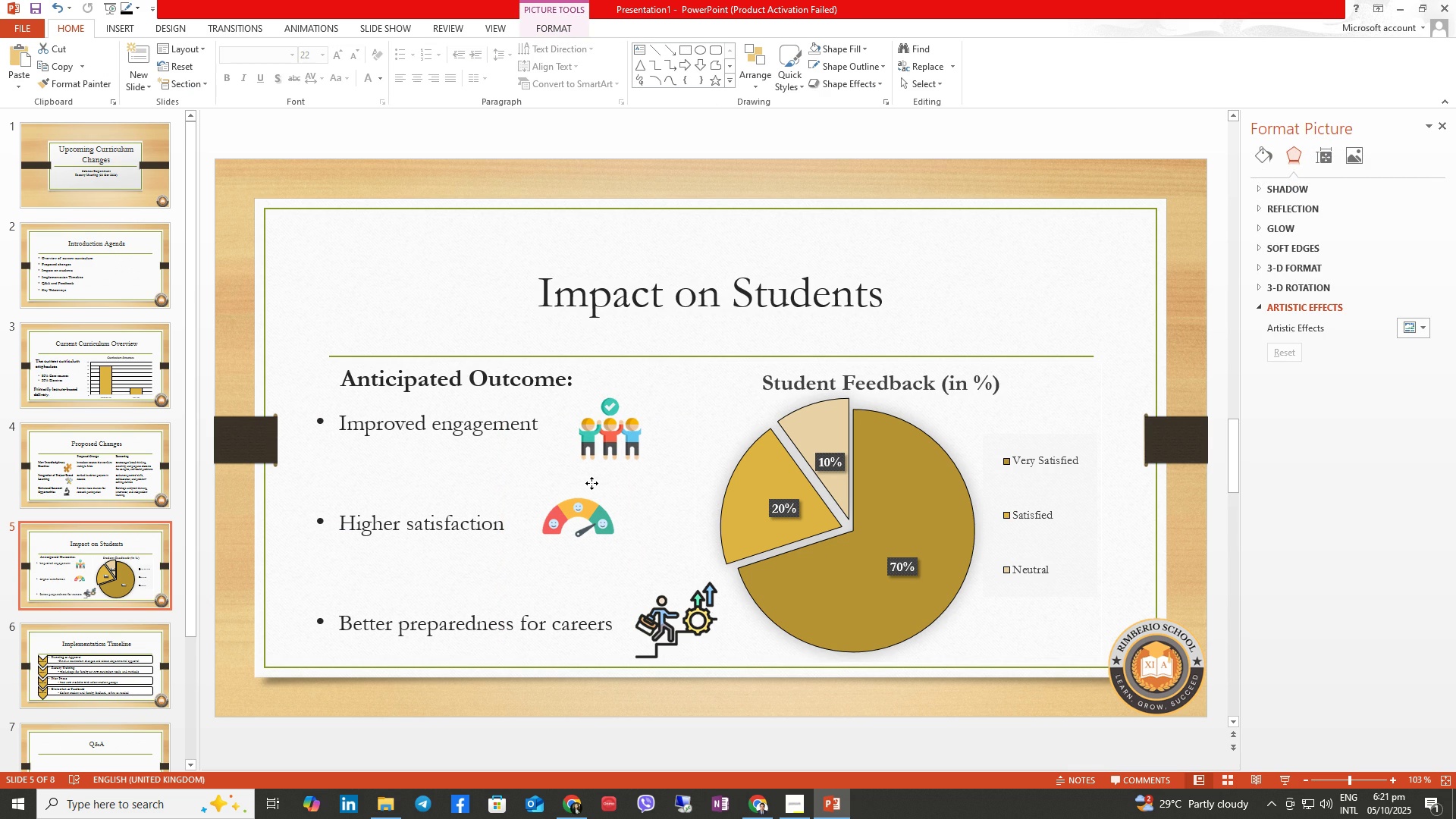 
scroll: coordinate [127, 567], scroll_direction: down, amount: 5.0
 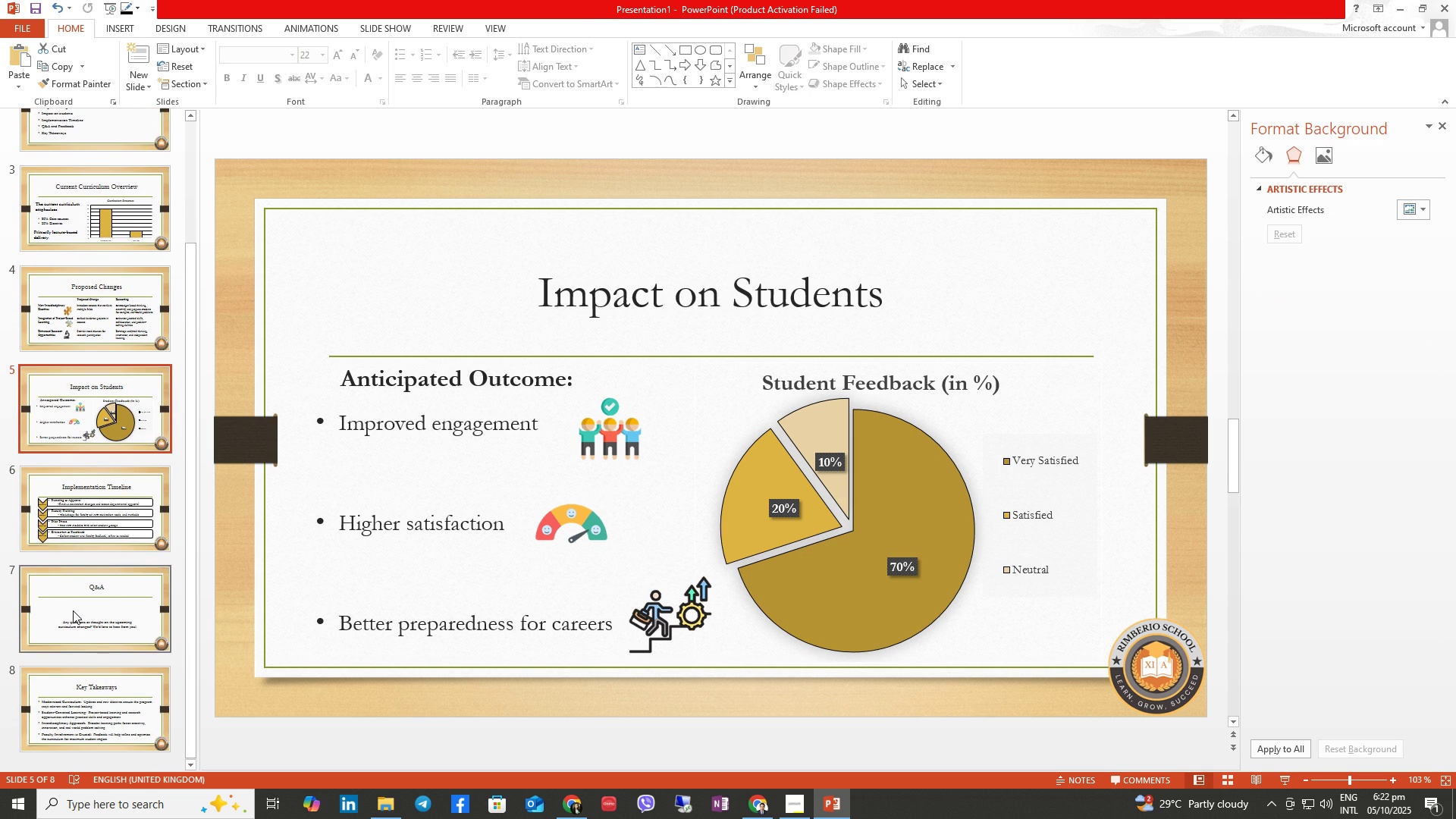 
left_click([72, 608])
 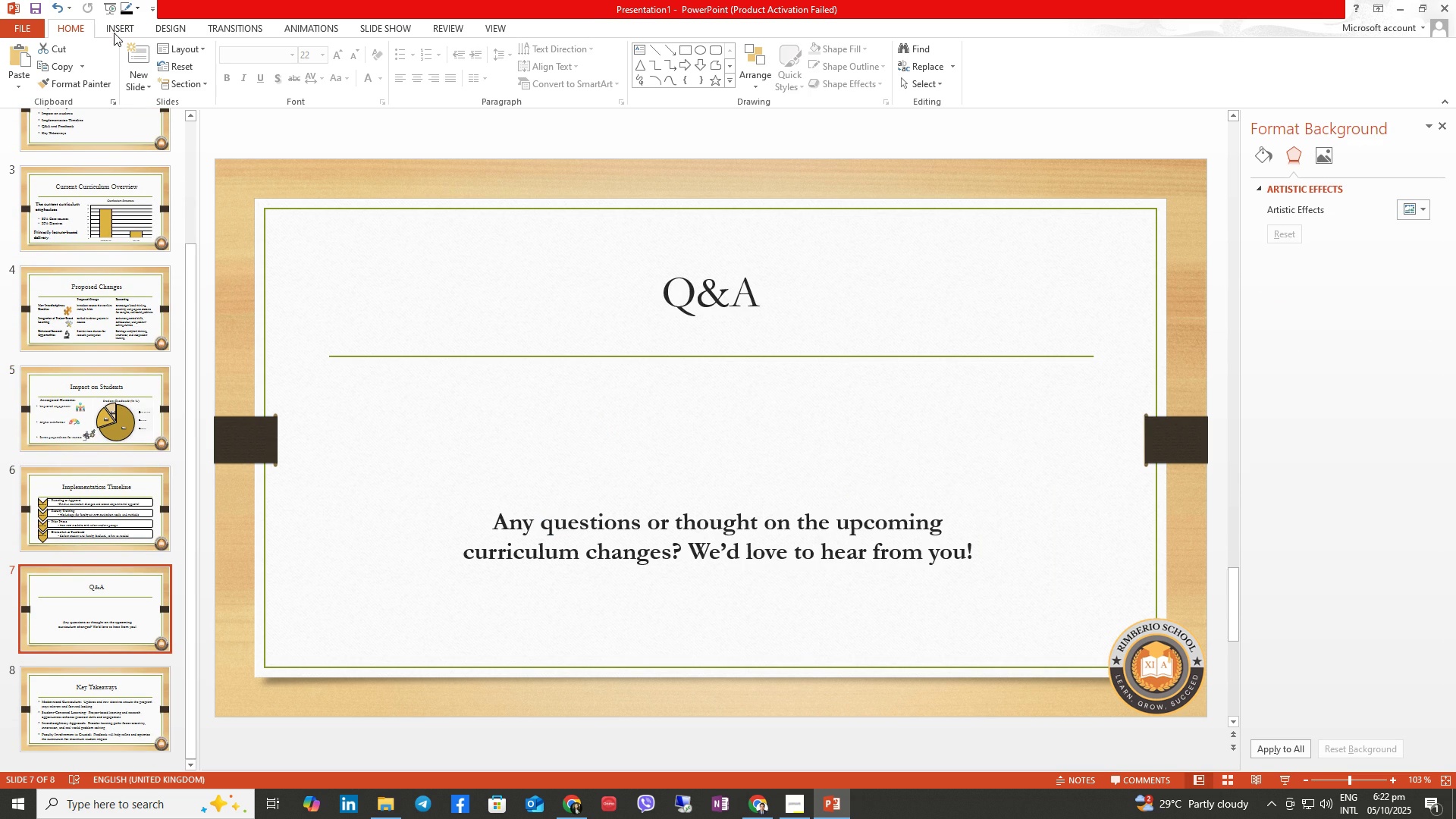 
left_click([111, 13])
 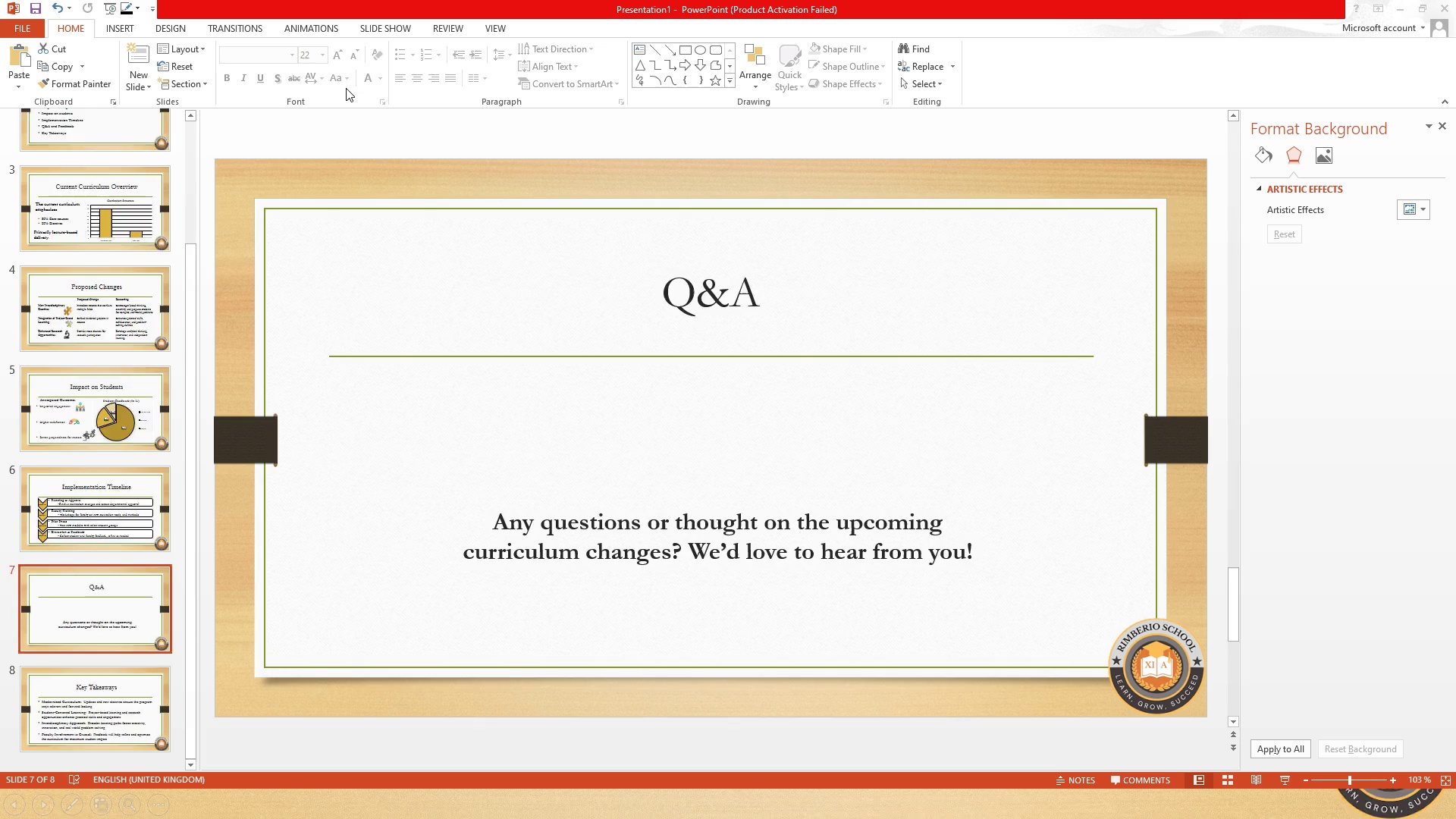 
key(Escape)
 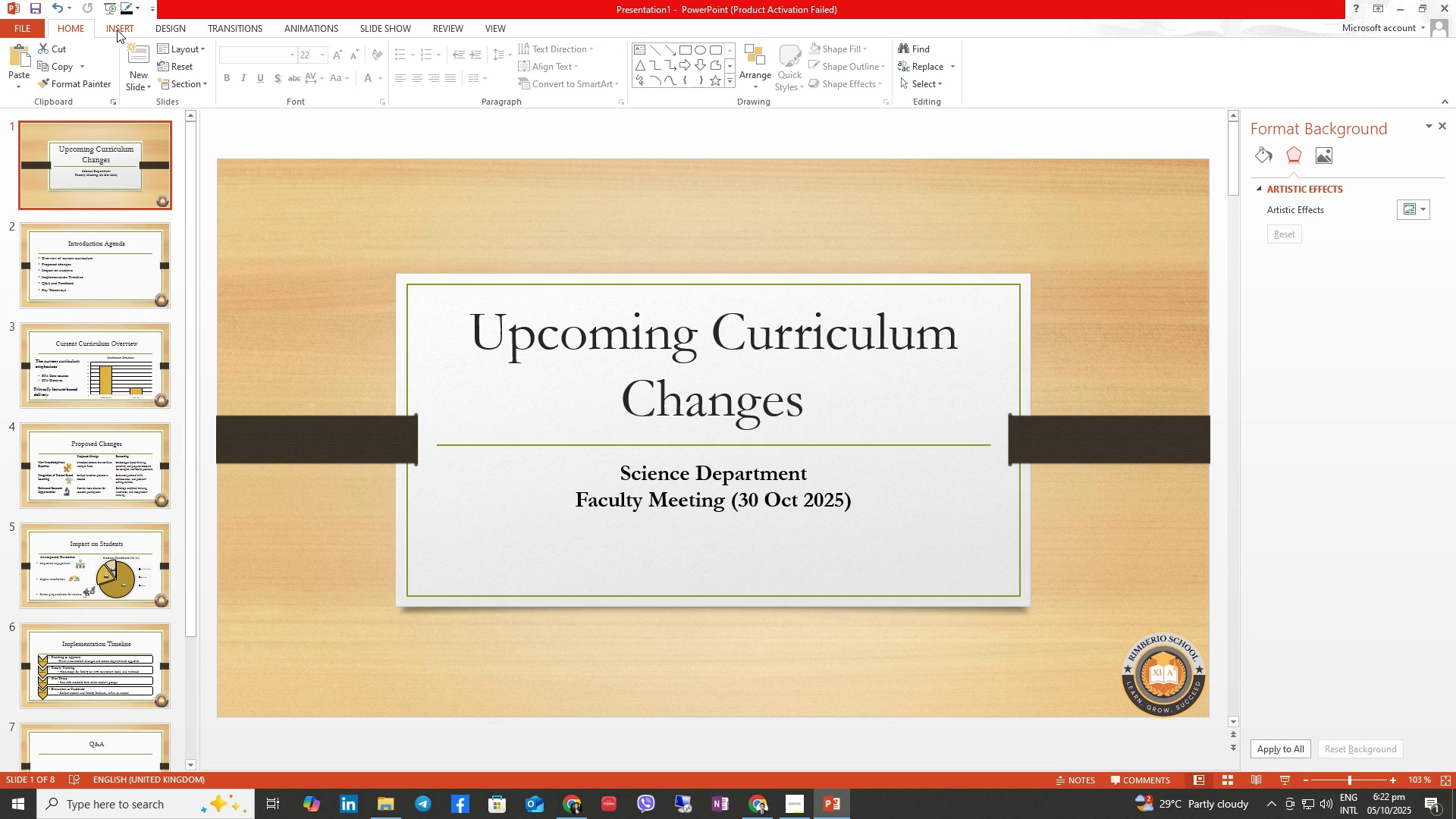 
scroll: coordinate [90, 588], scroll_direction: down, amount: 9.0
 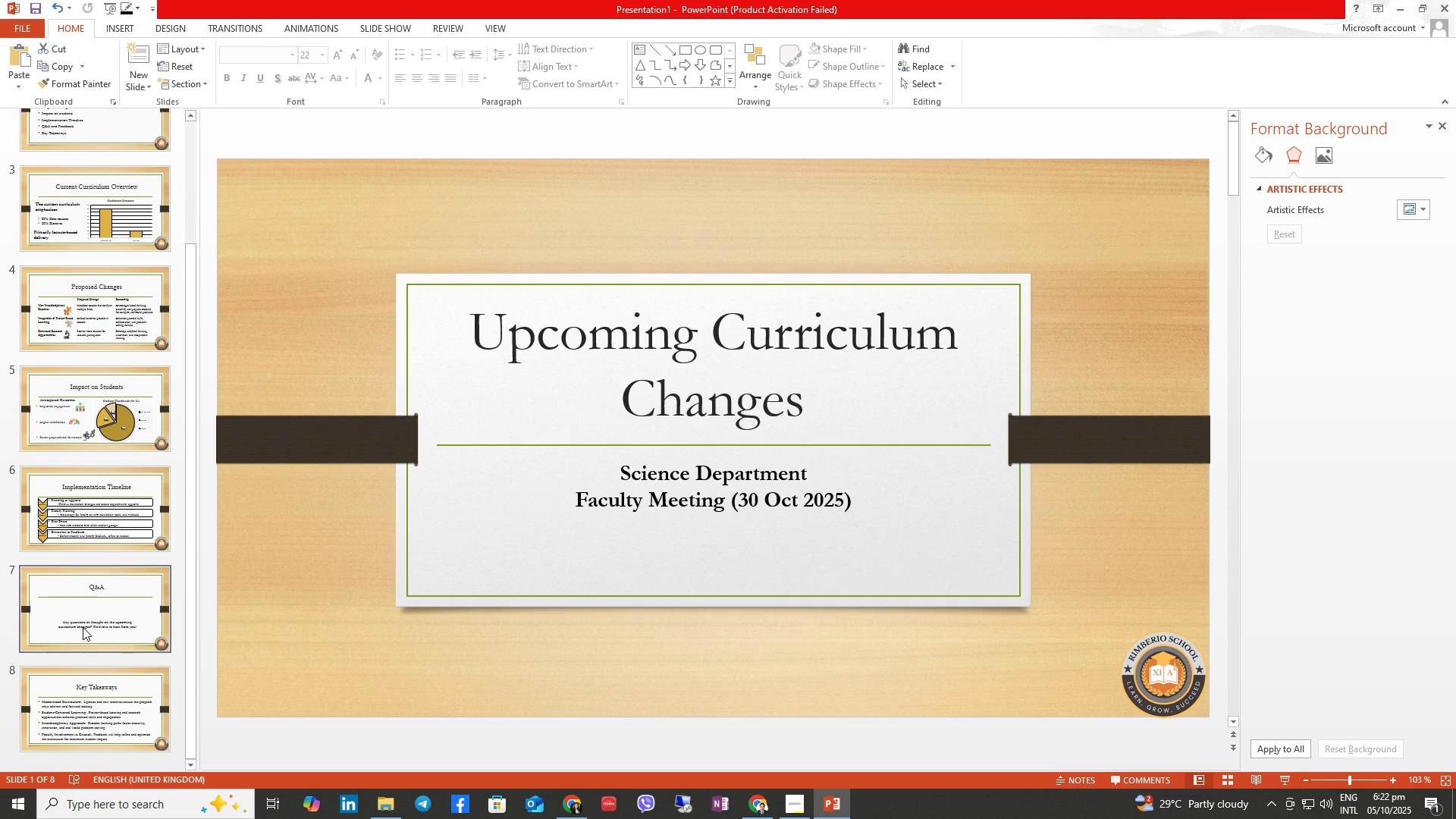 
left_click([83, 627])
 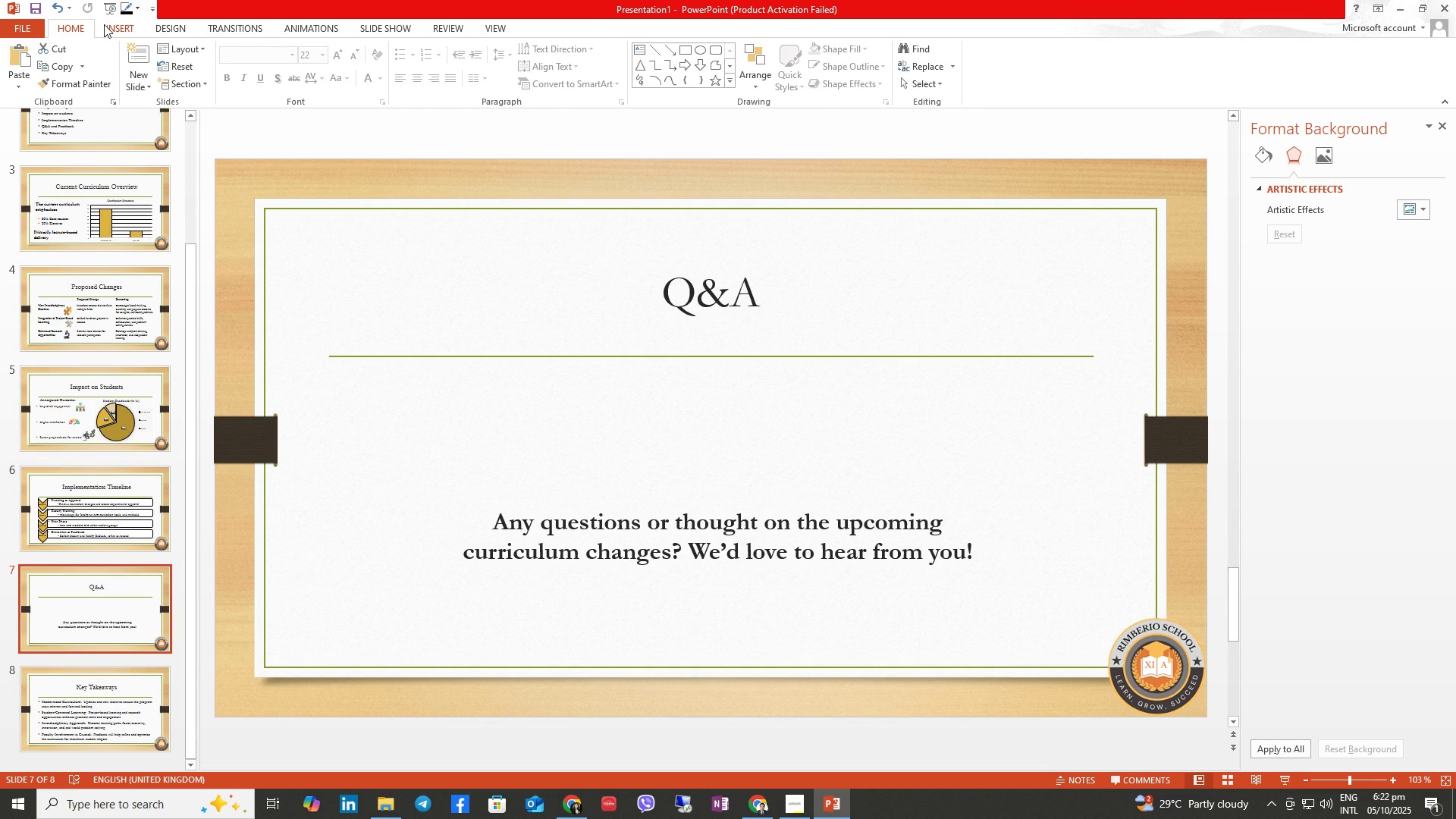 
left_click([105, 24])
 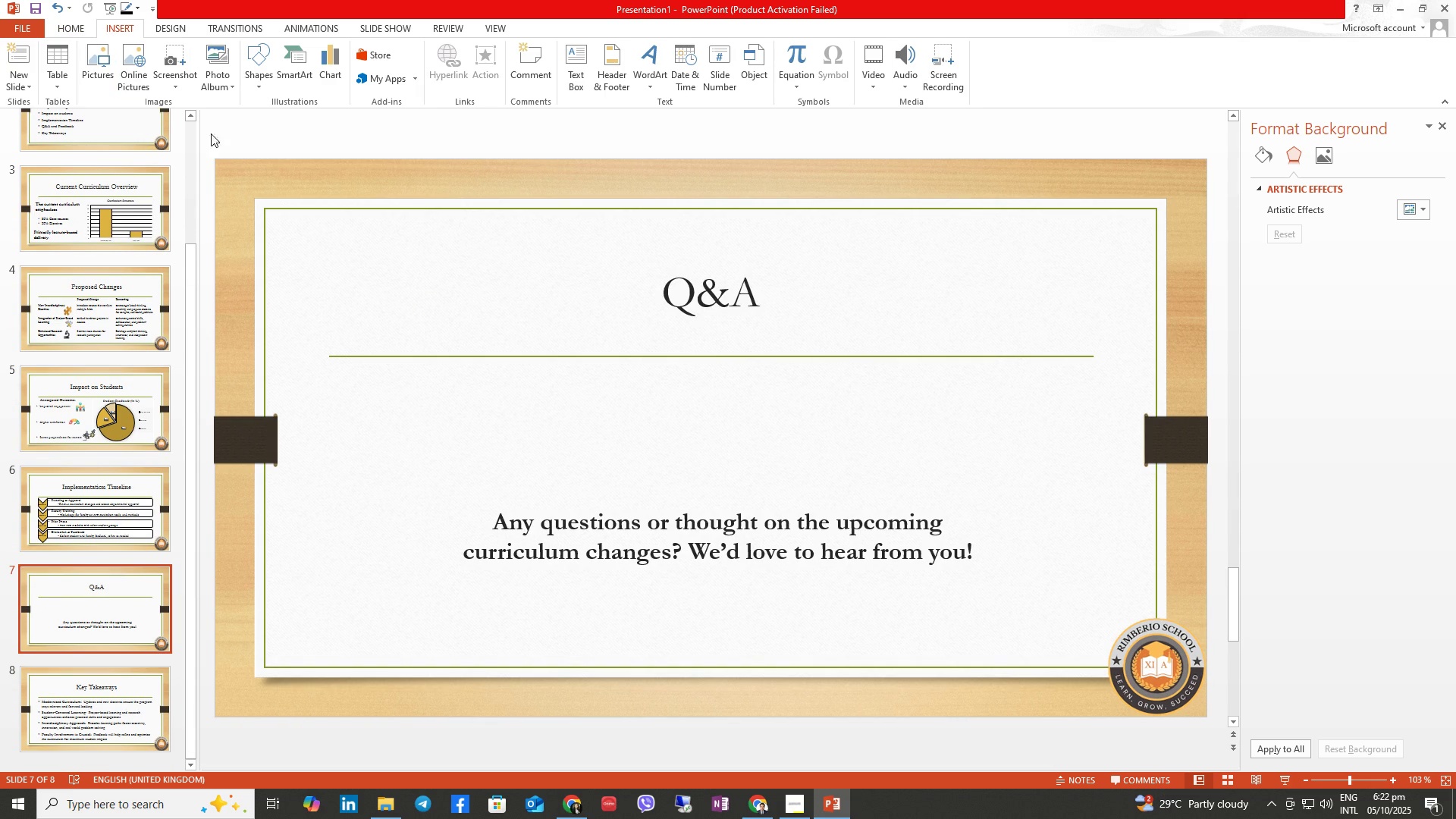 
left_click([89, 54])
 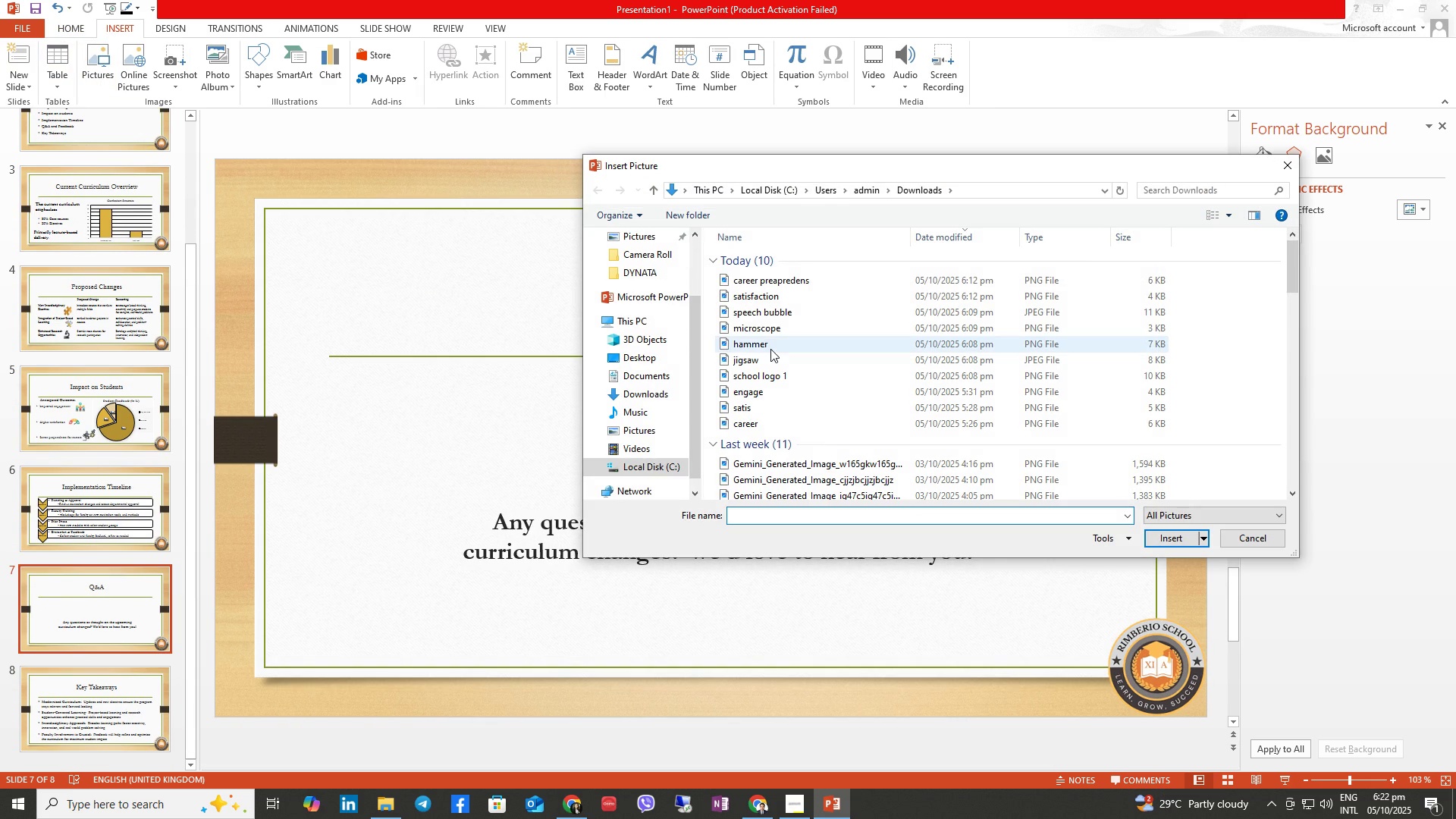 
mouse_move([794, 315])
 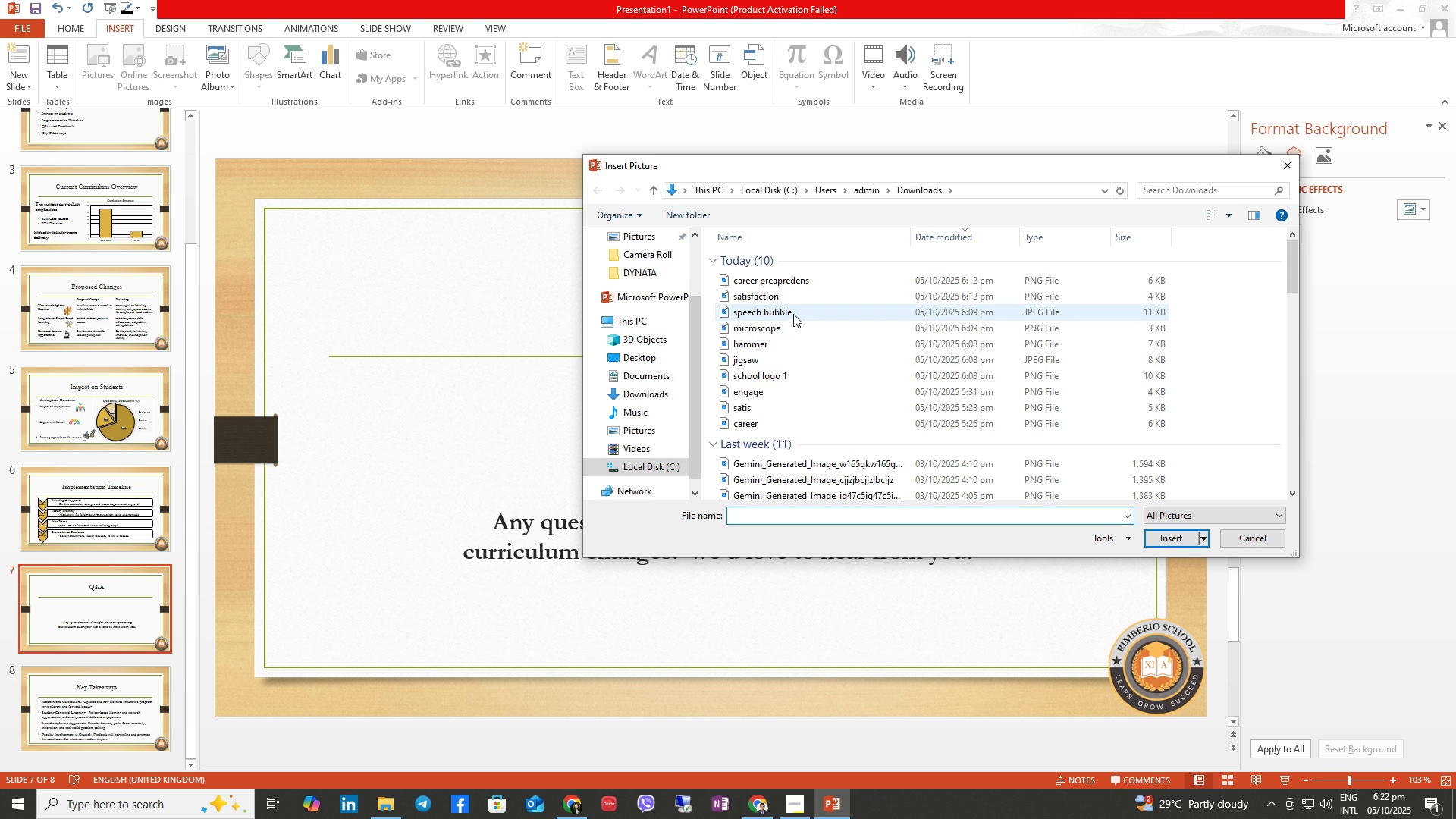 
left_click([793, 314])
 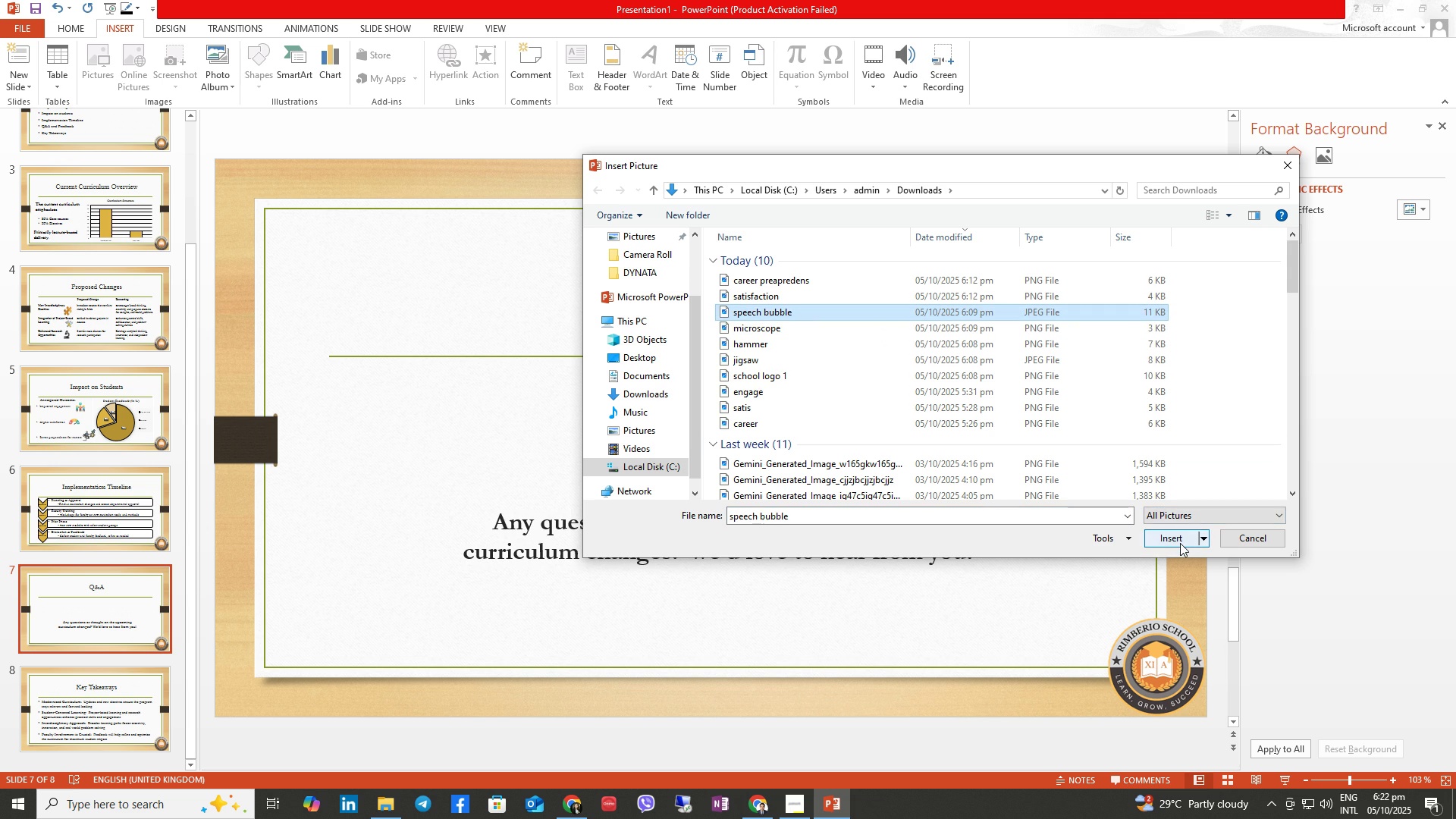 
left_click([1178, 541])
 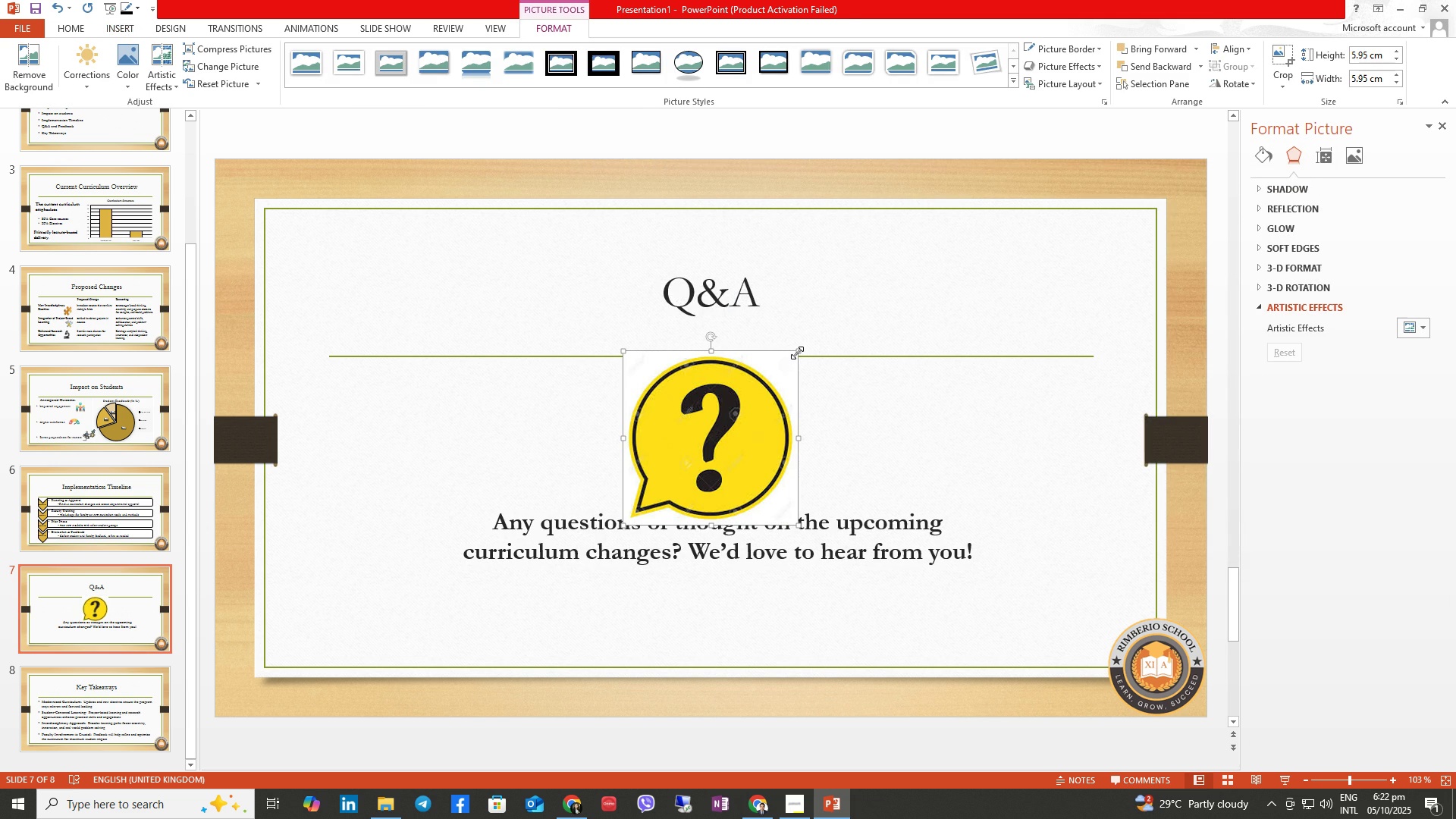 
left_click([21, 74])
 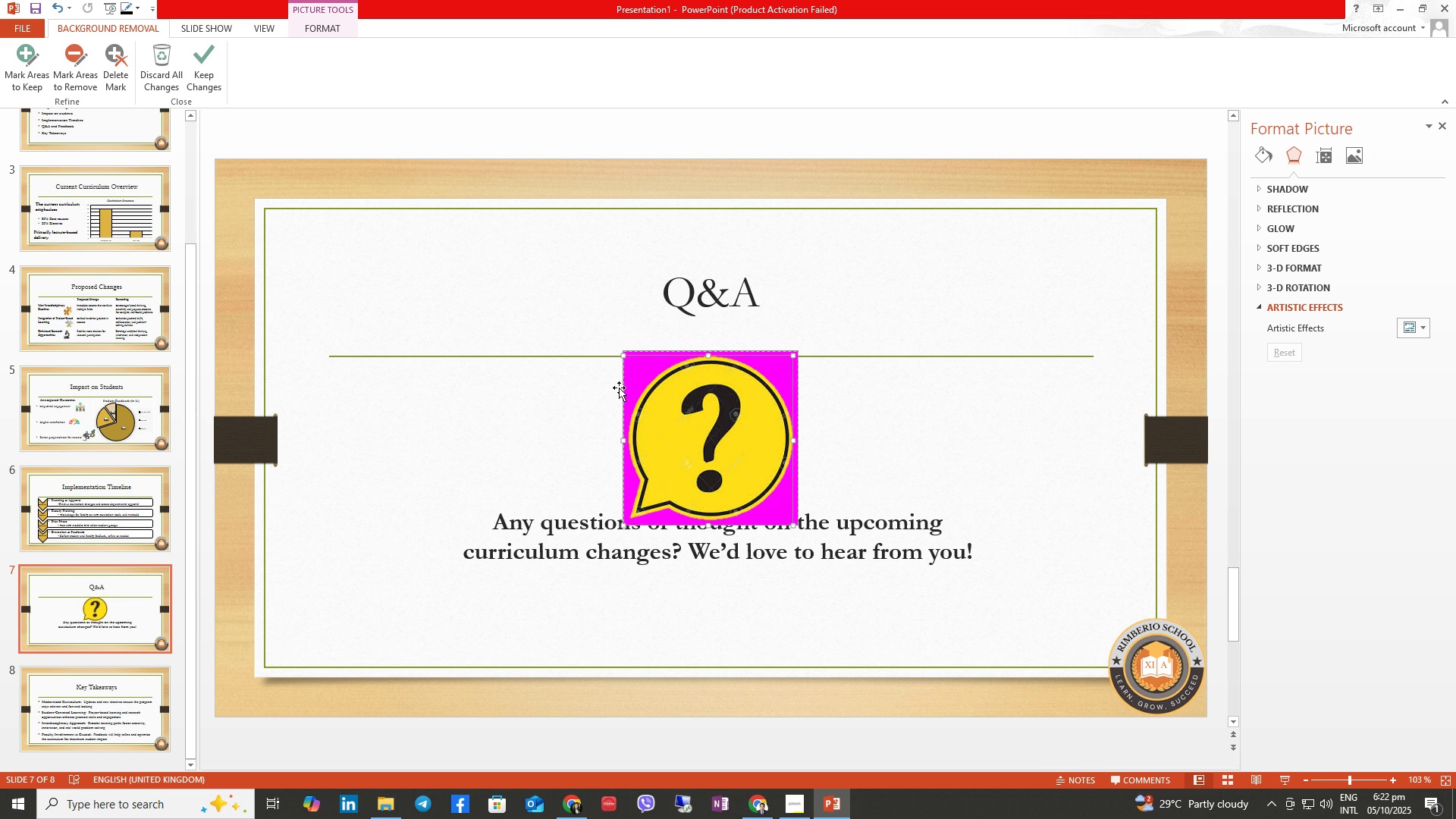 
wait(7.12)
 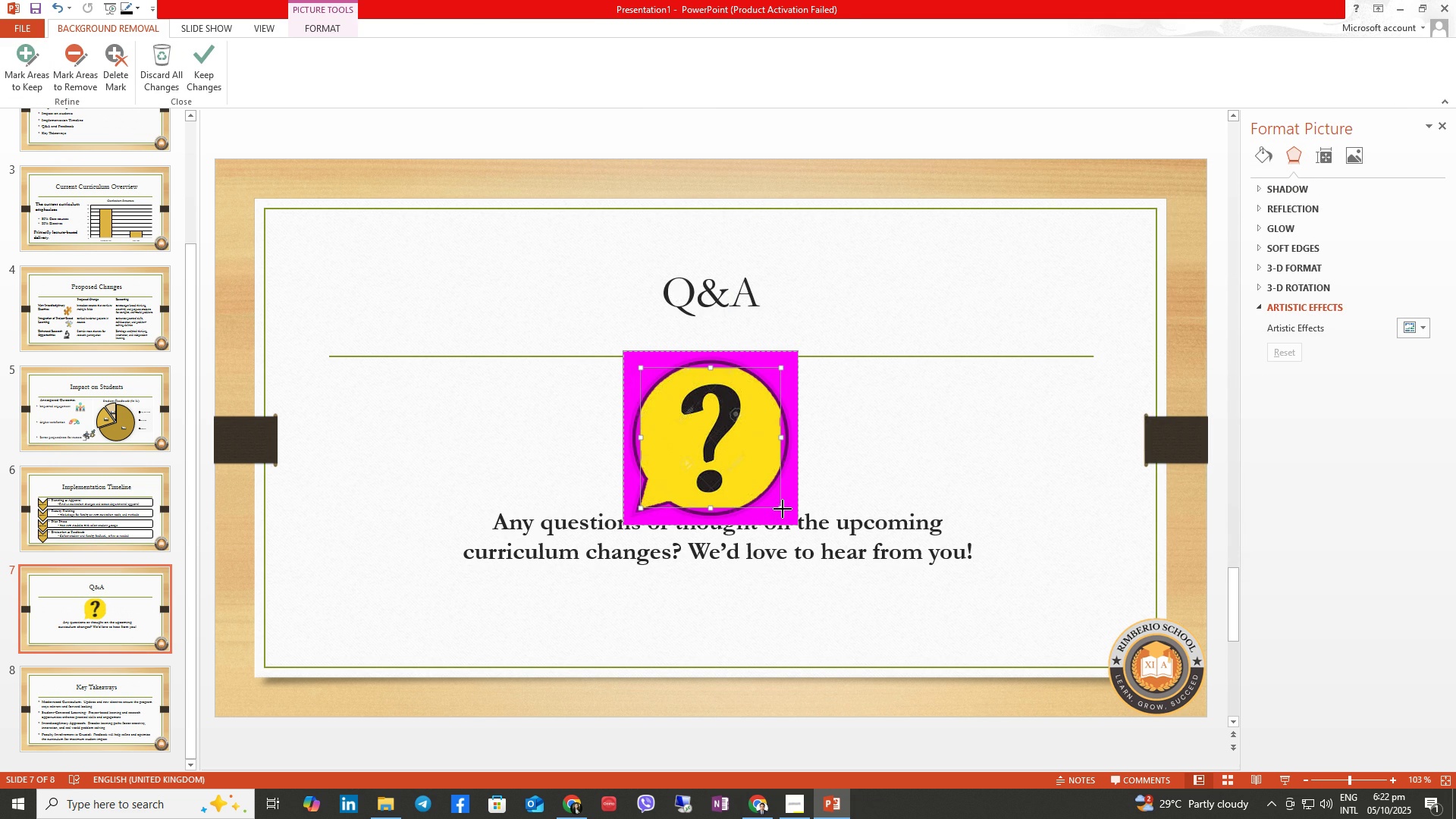 
left_click([202, 65])